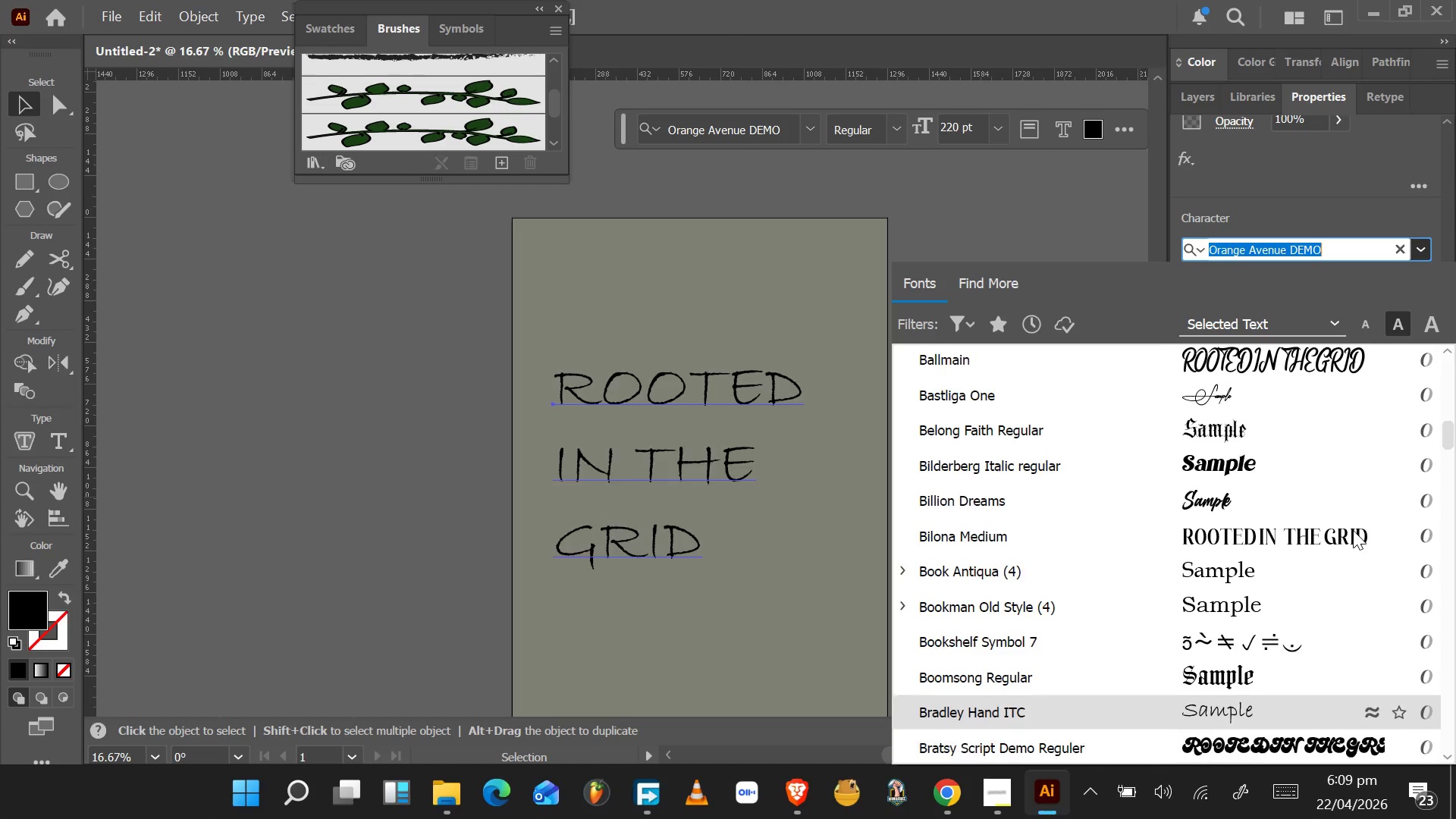 
key(ArrowDown)
 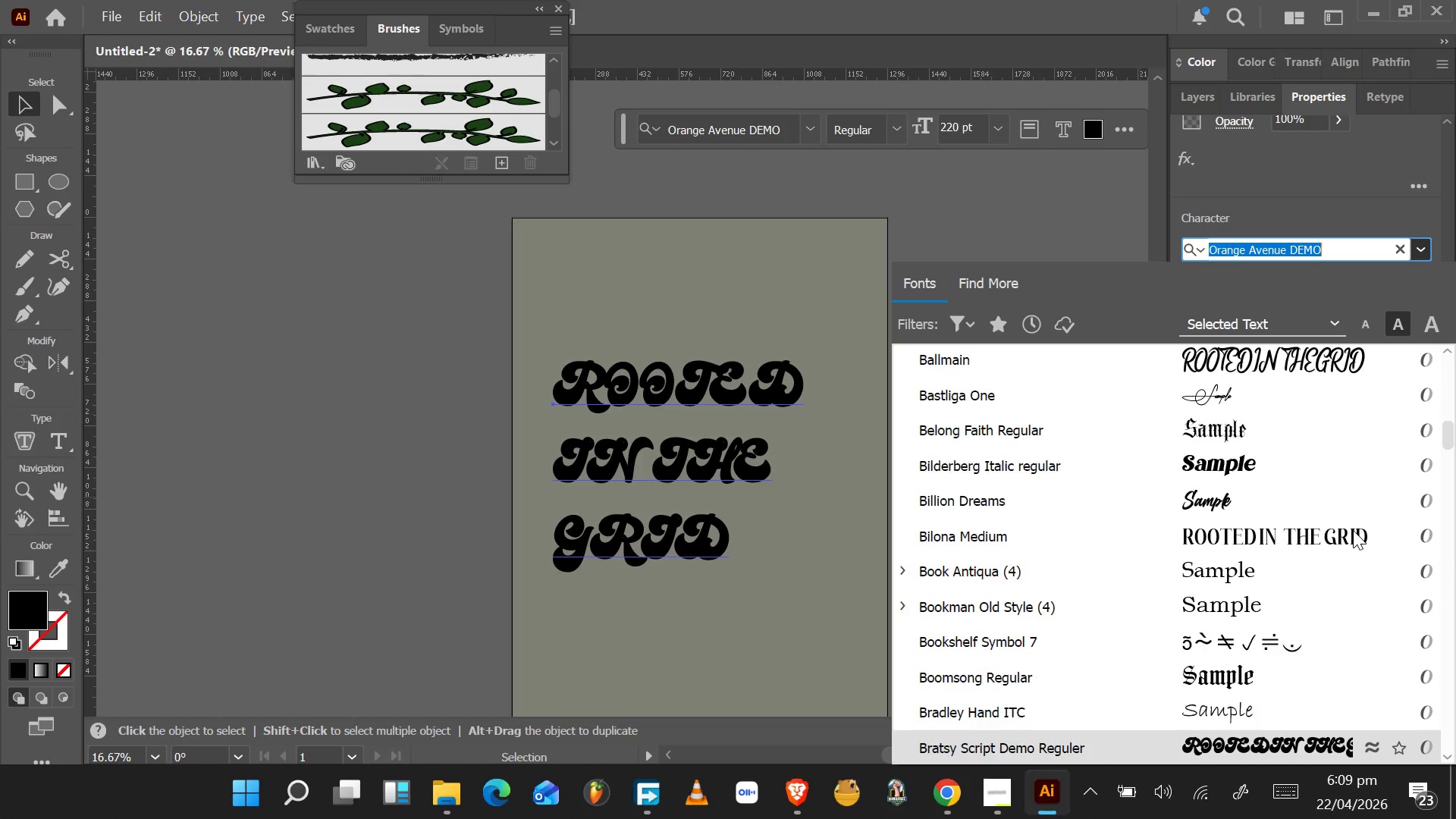 
key(ArrowDown)
 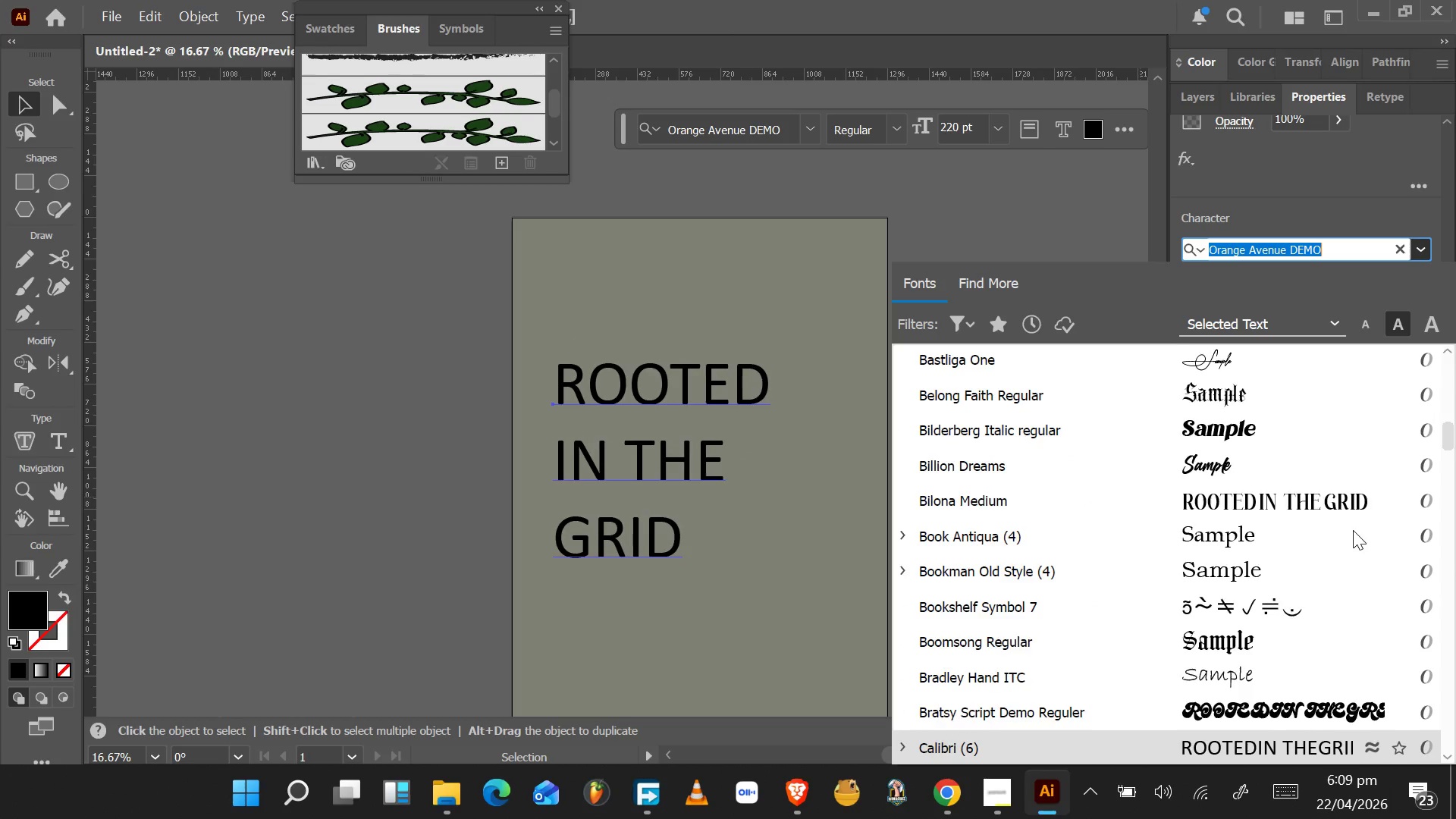 
key(ArrowDown)
 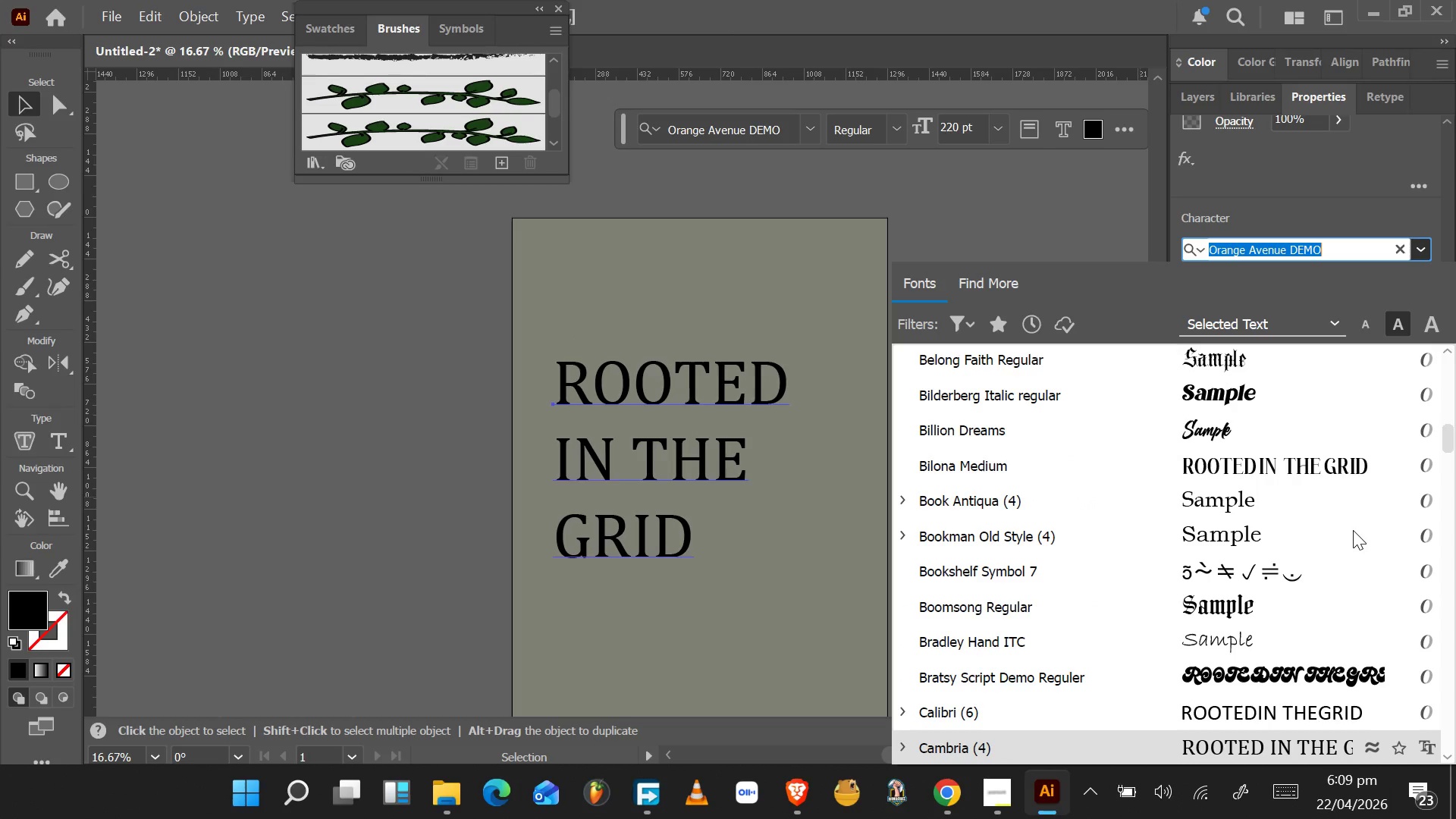 
key(ArrowDown)
 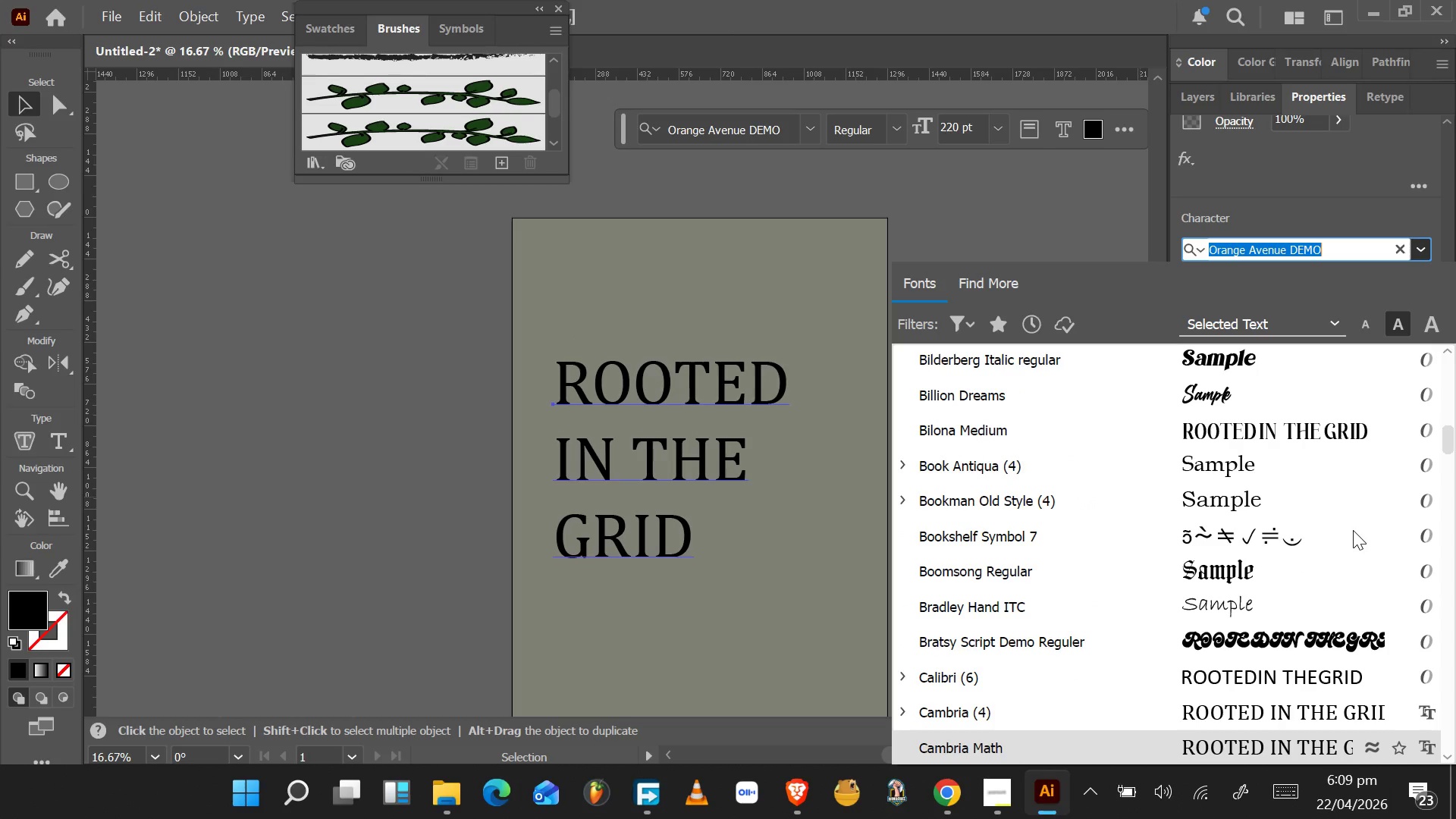 
key(ArrowDown)
 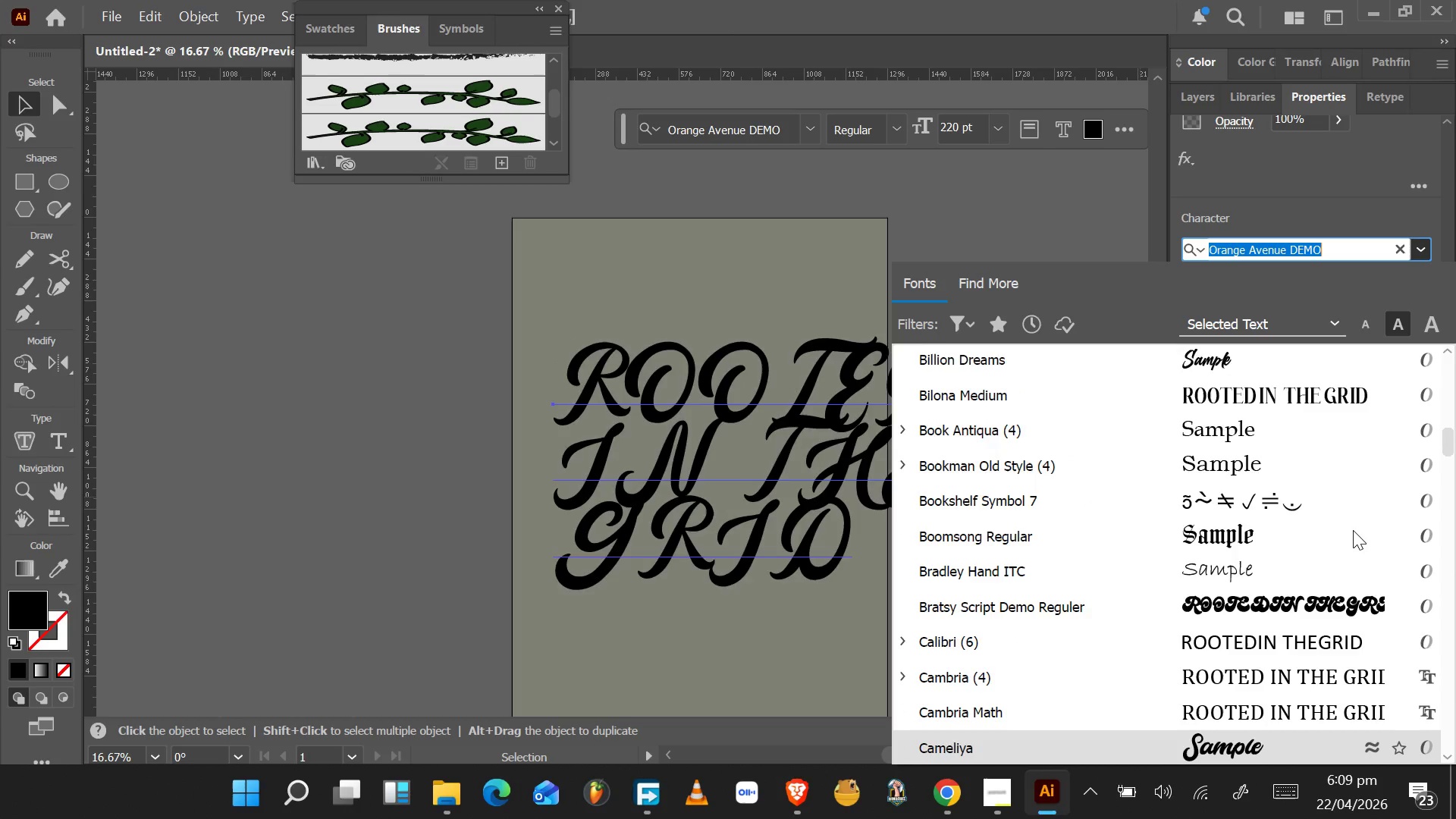 
key(ArrowDown)
 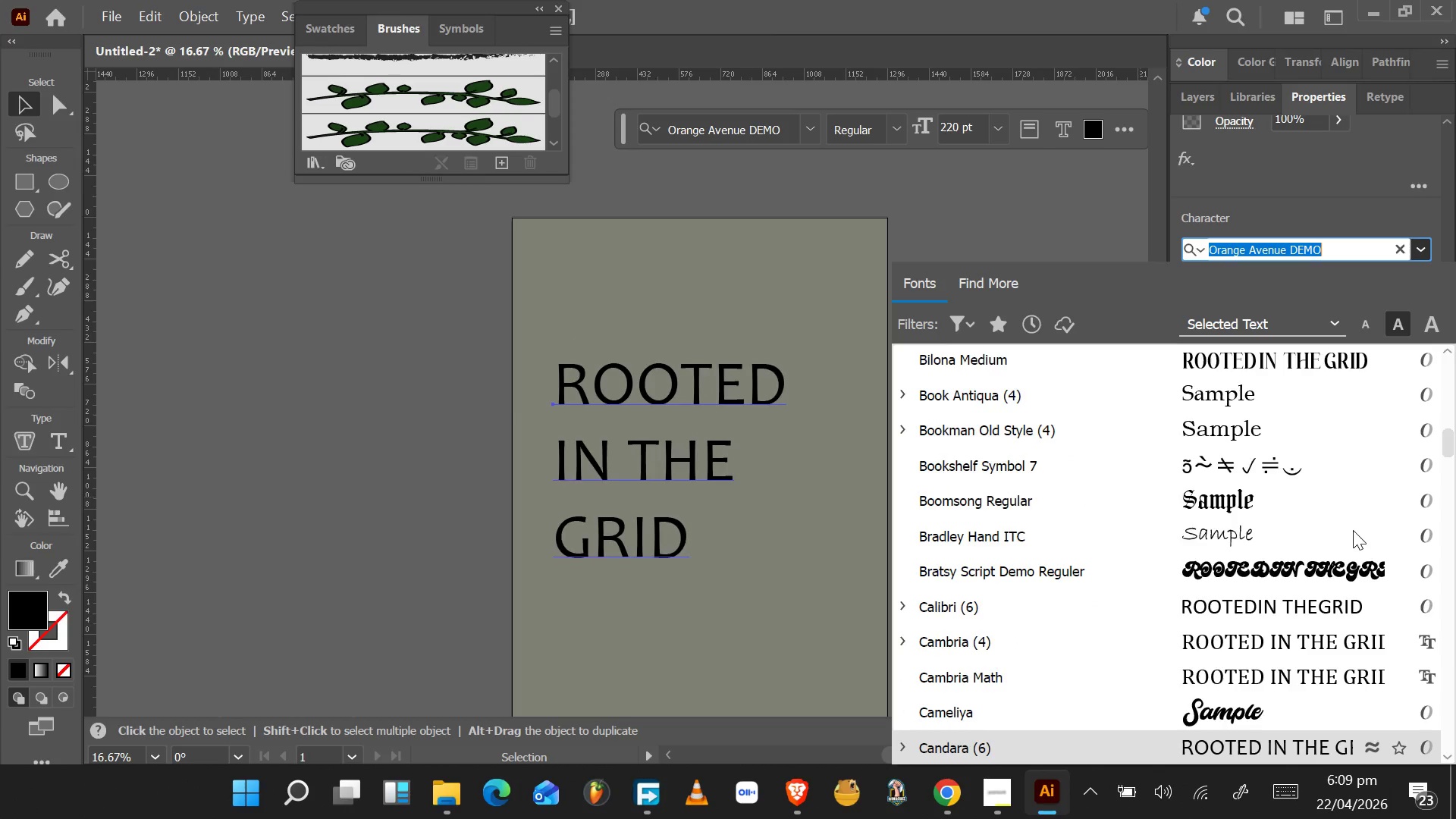 
key(ArrowDown)
 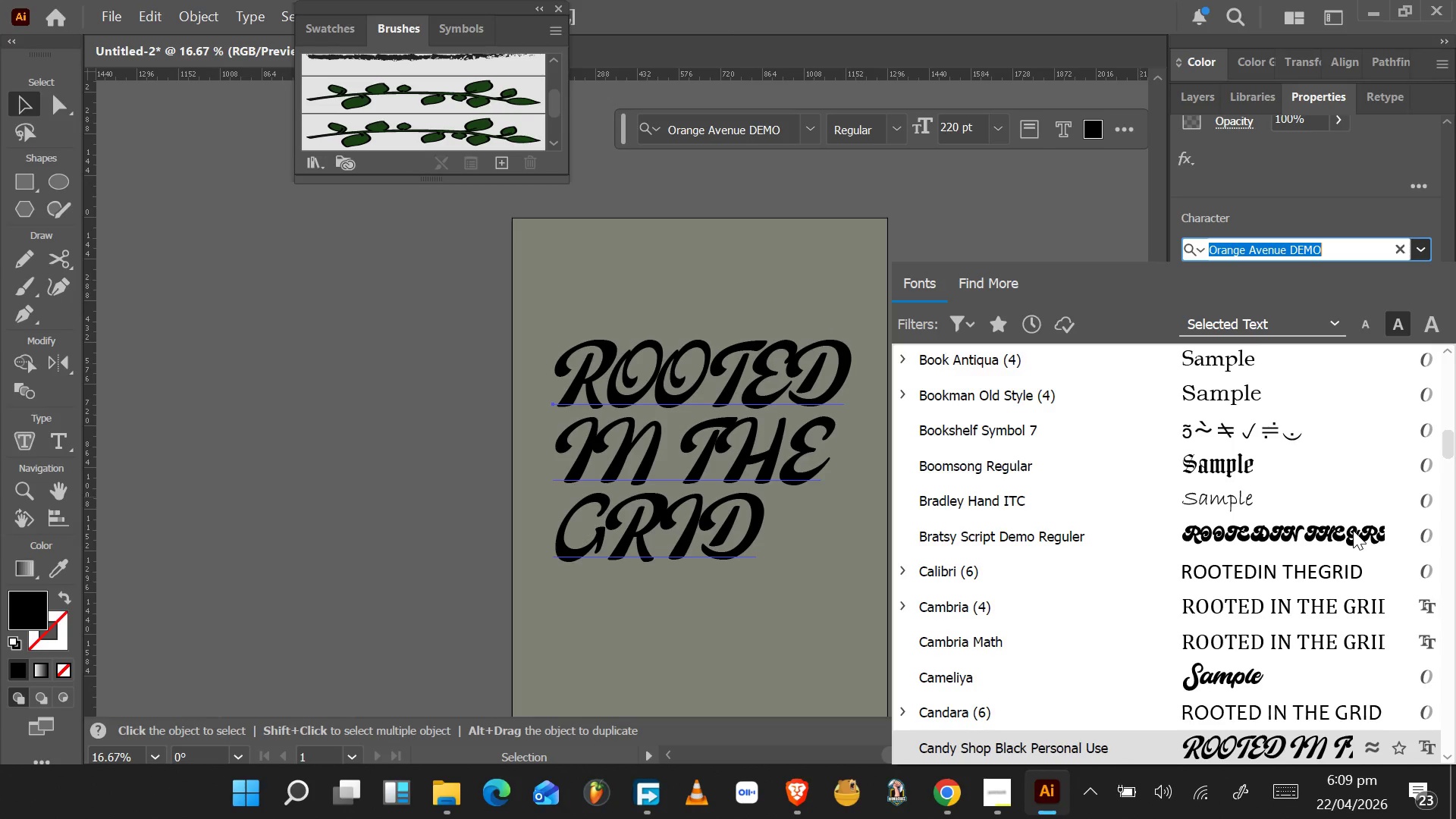 
key(ArrowDown)
 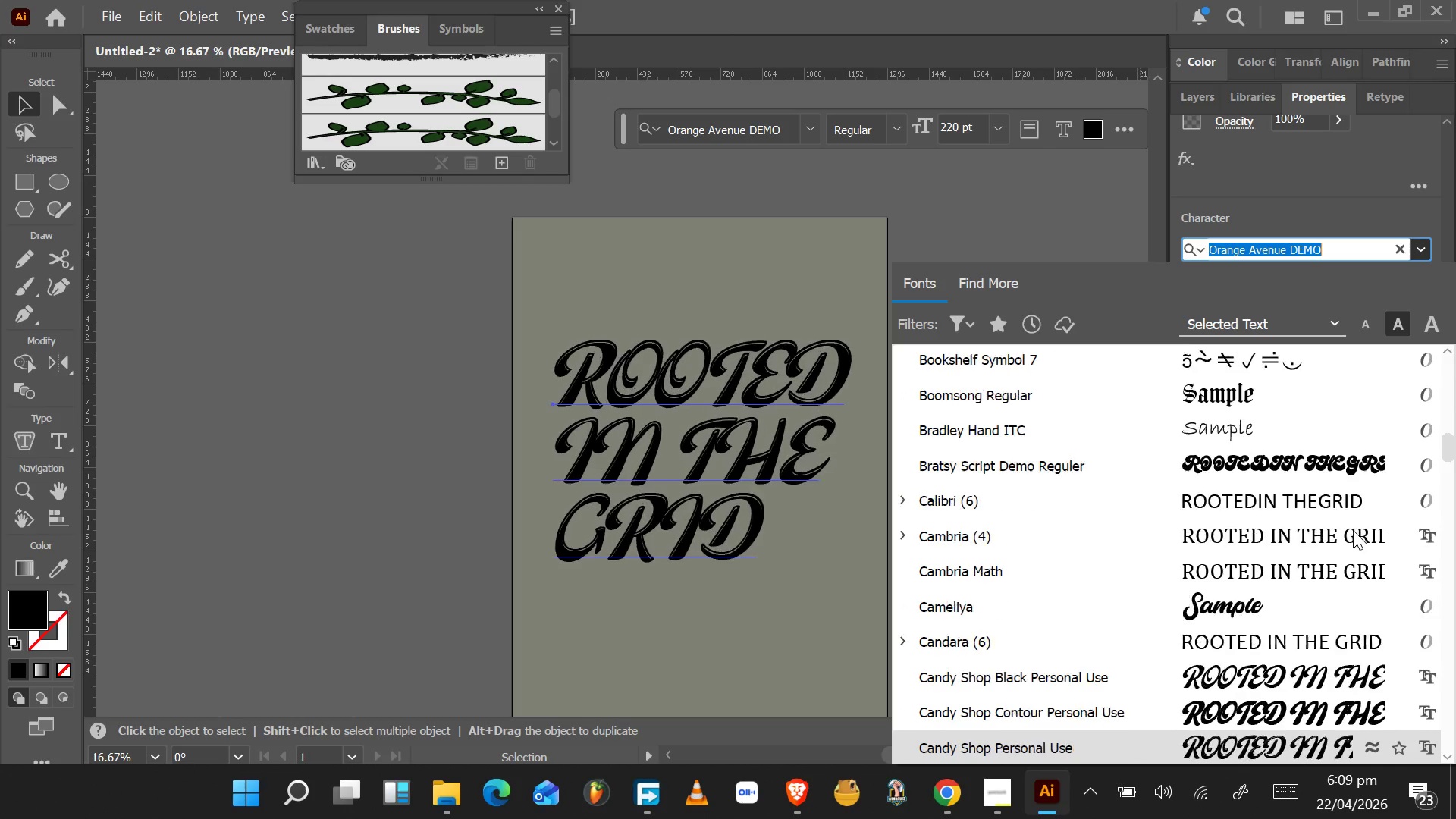 
key(ArrowDown)
 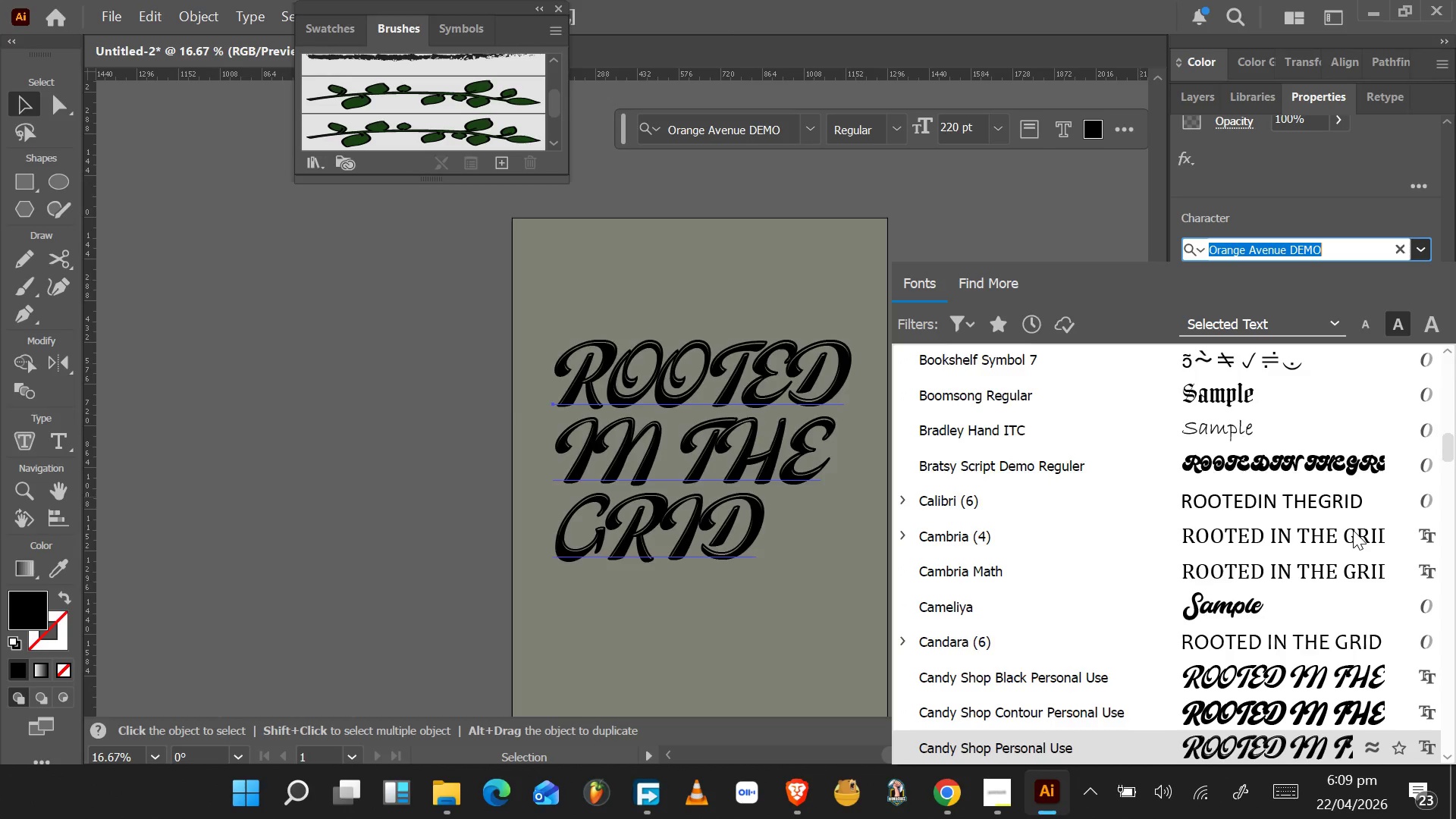 
key(ArrowDown)
 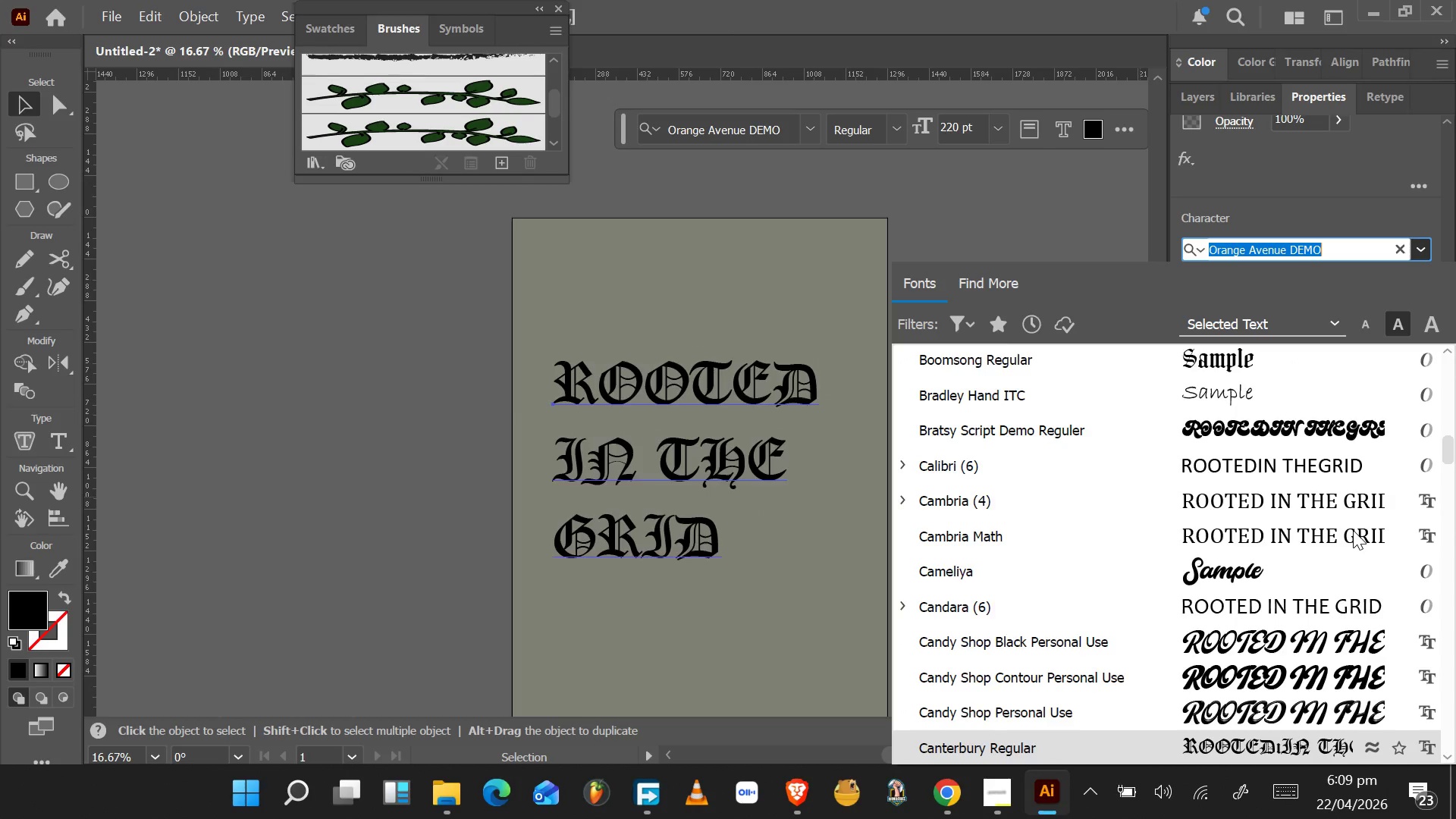 
key(ArrowDown)
 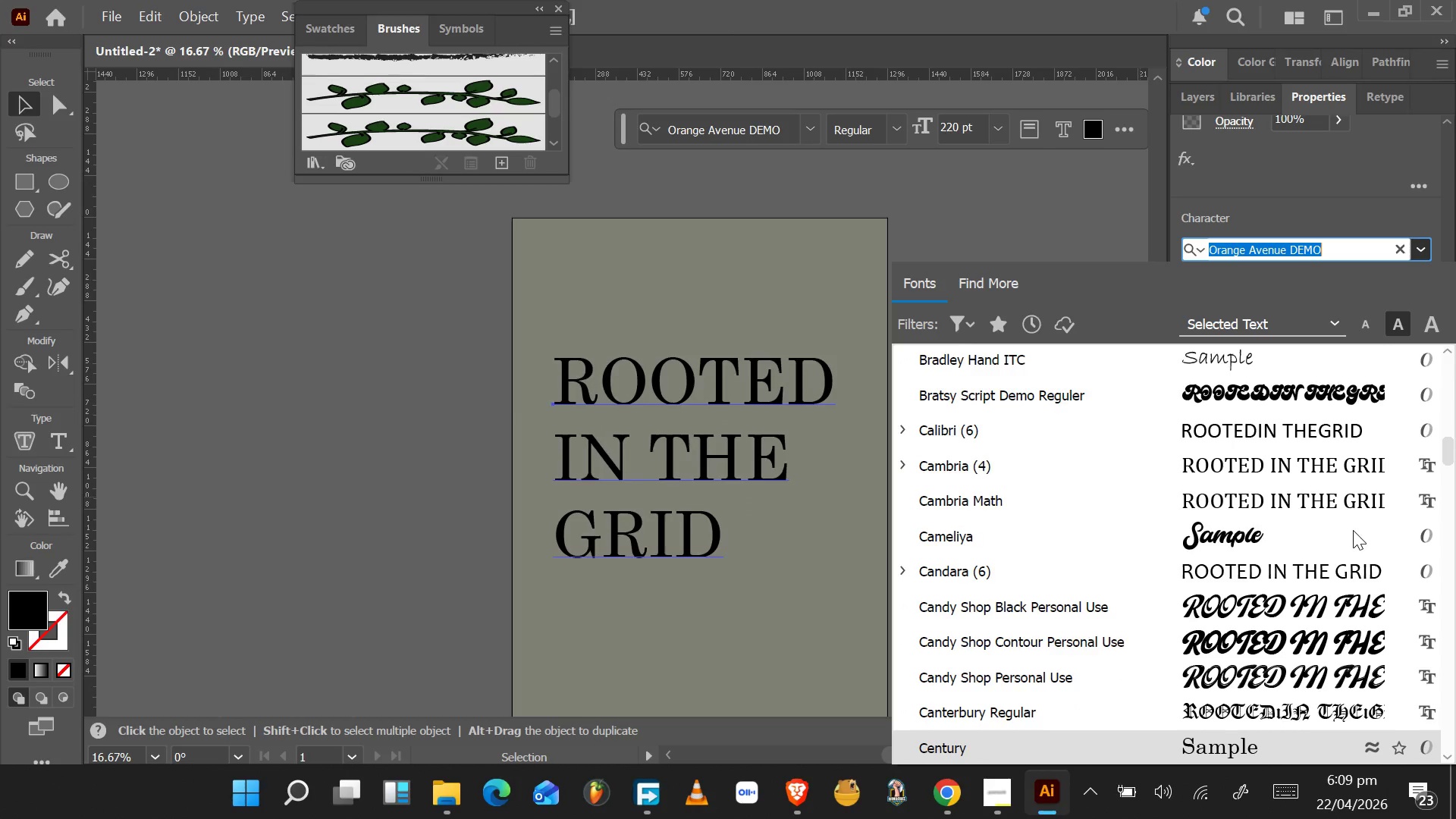 
key(ArrowDown)
 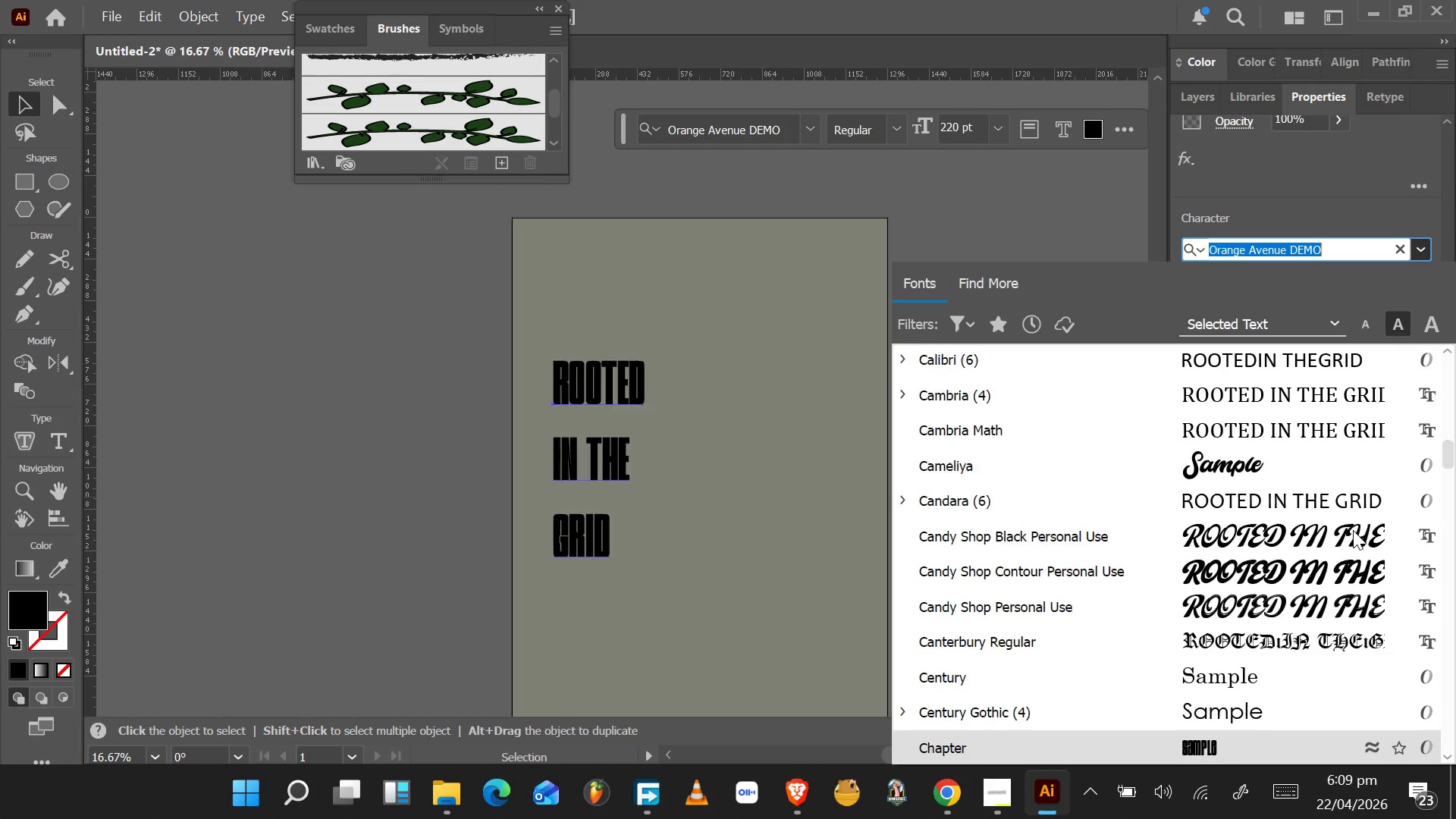 
key(ArrowDown)
 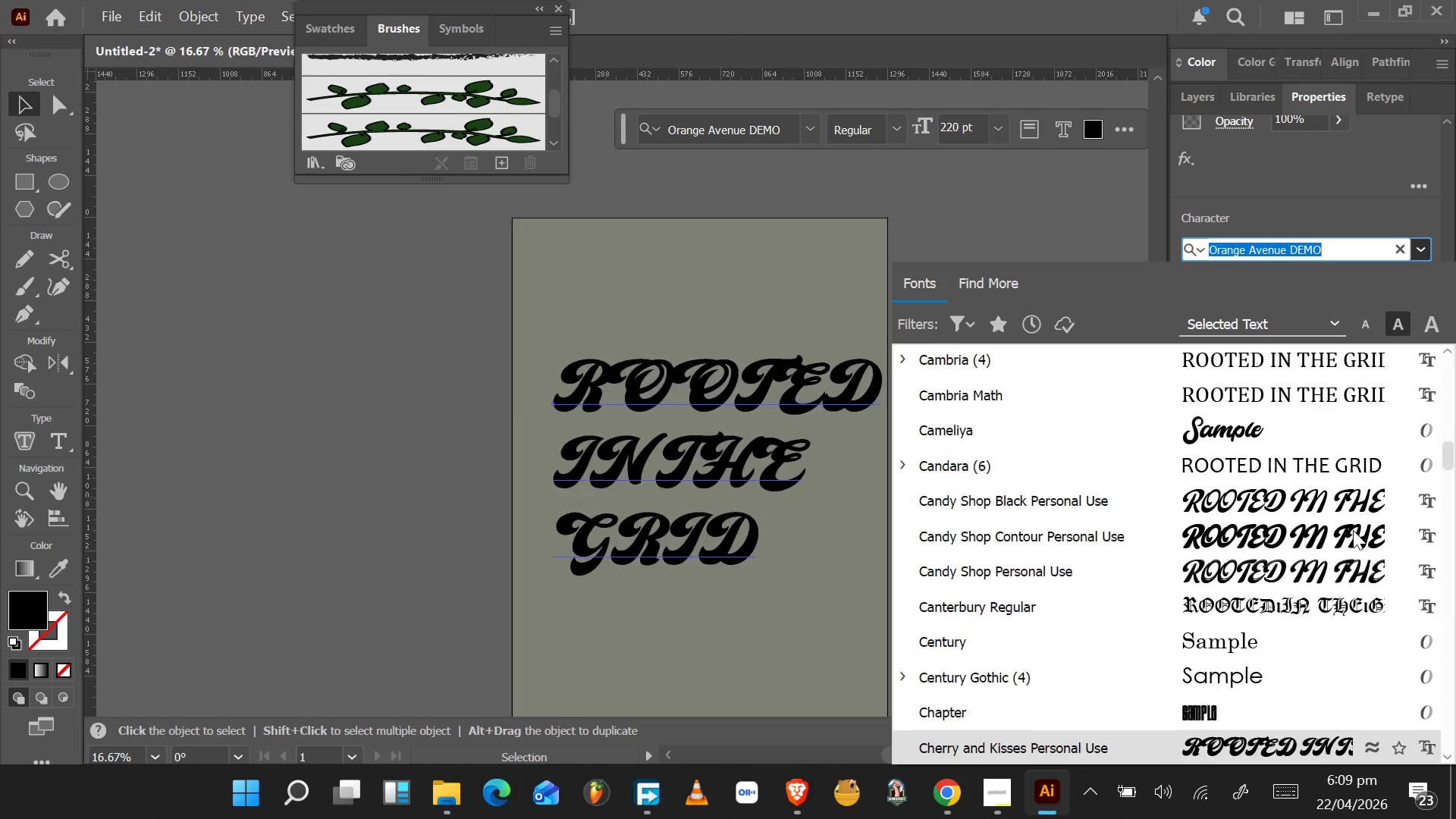 
key(ArrowDown)
 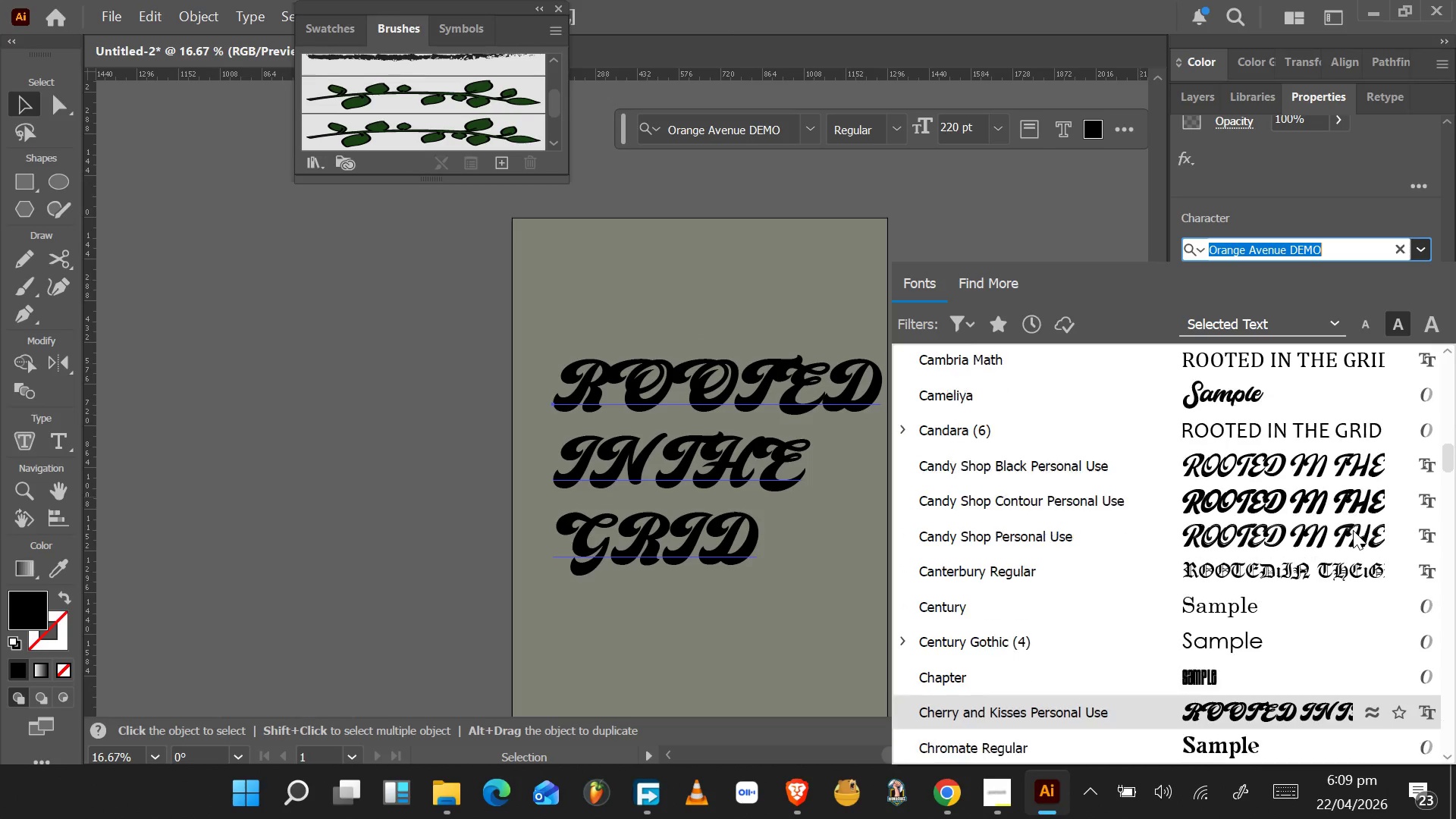 
key(ArrowDown)
 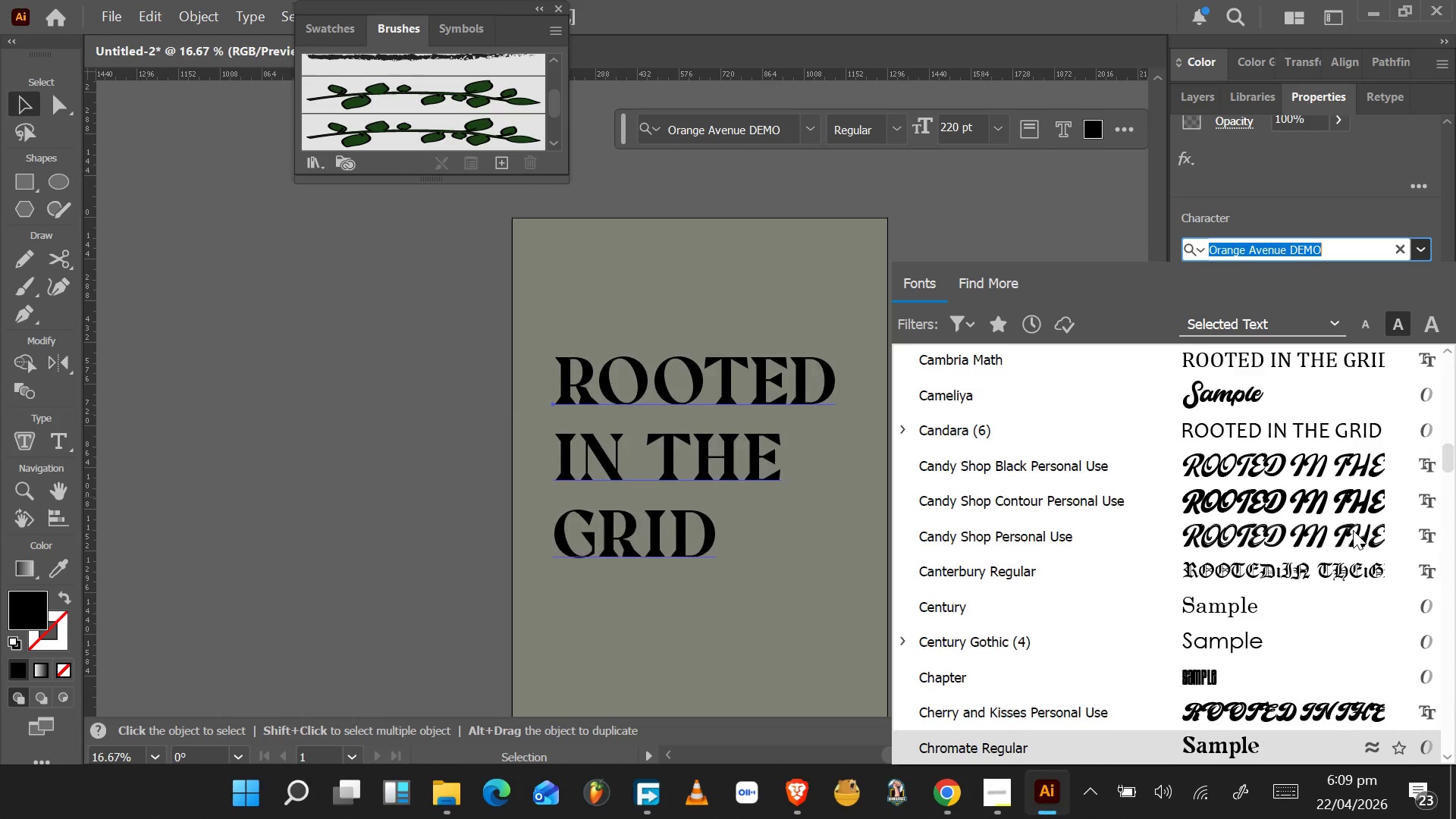 
key(ArrowDown)
 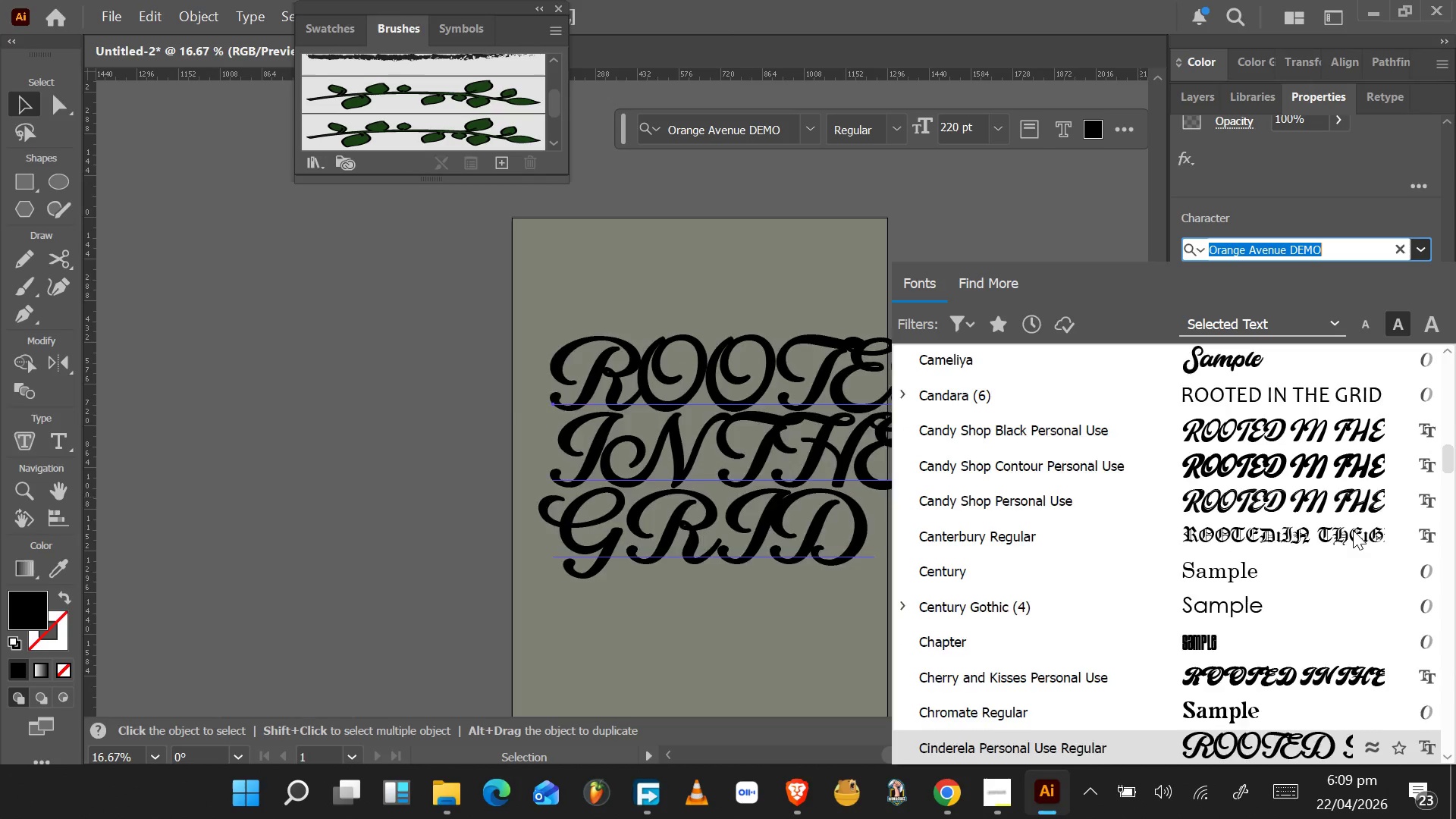 
key(ArrowDown)
 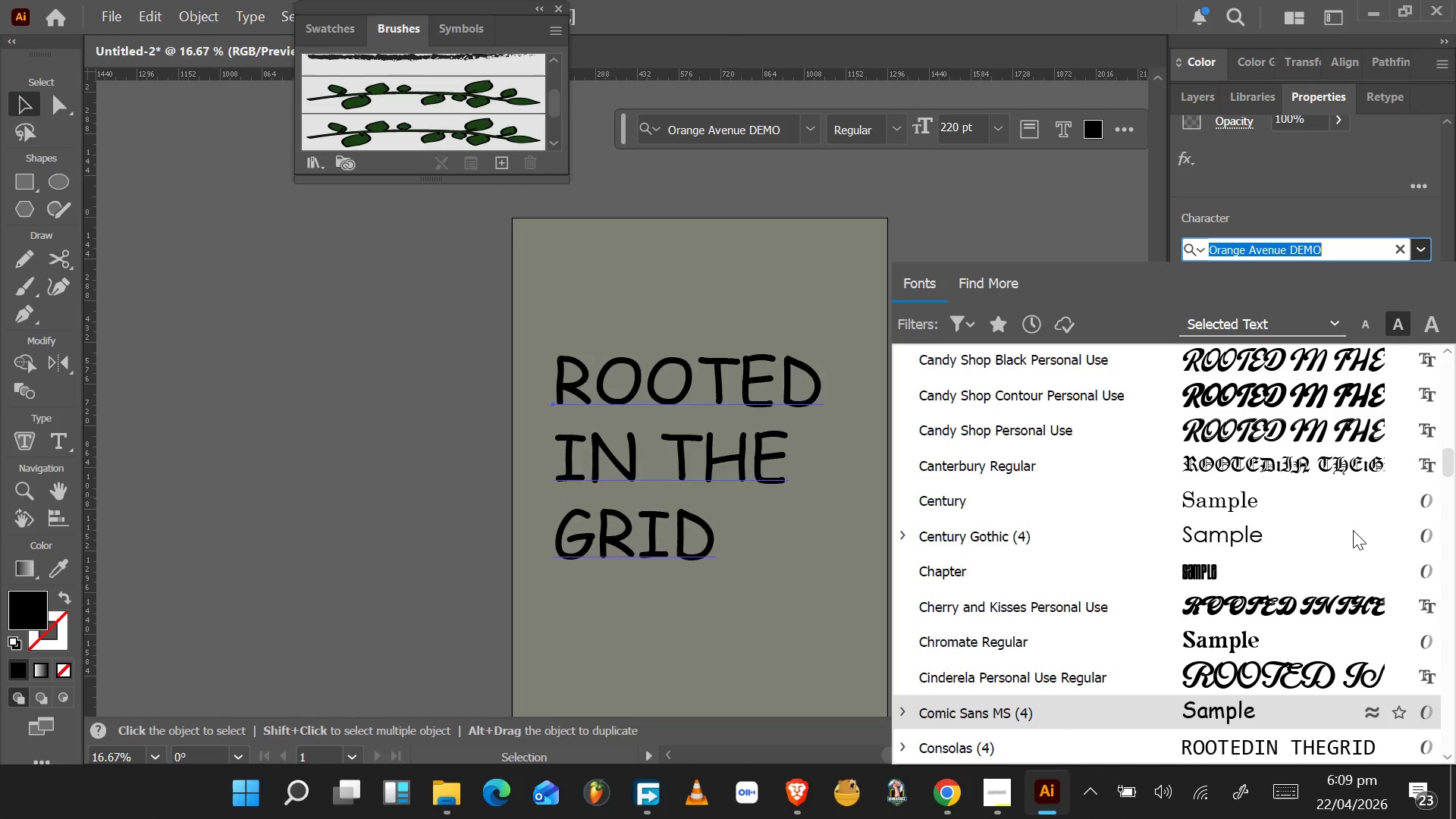 
key(ArrowDown)
 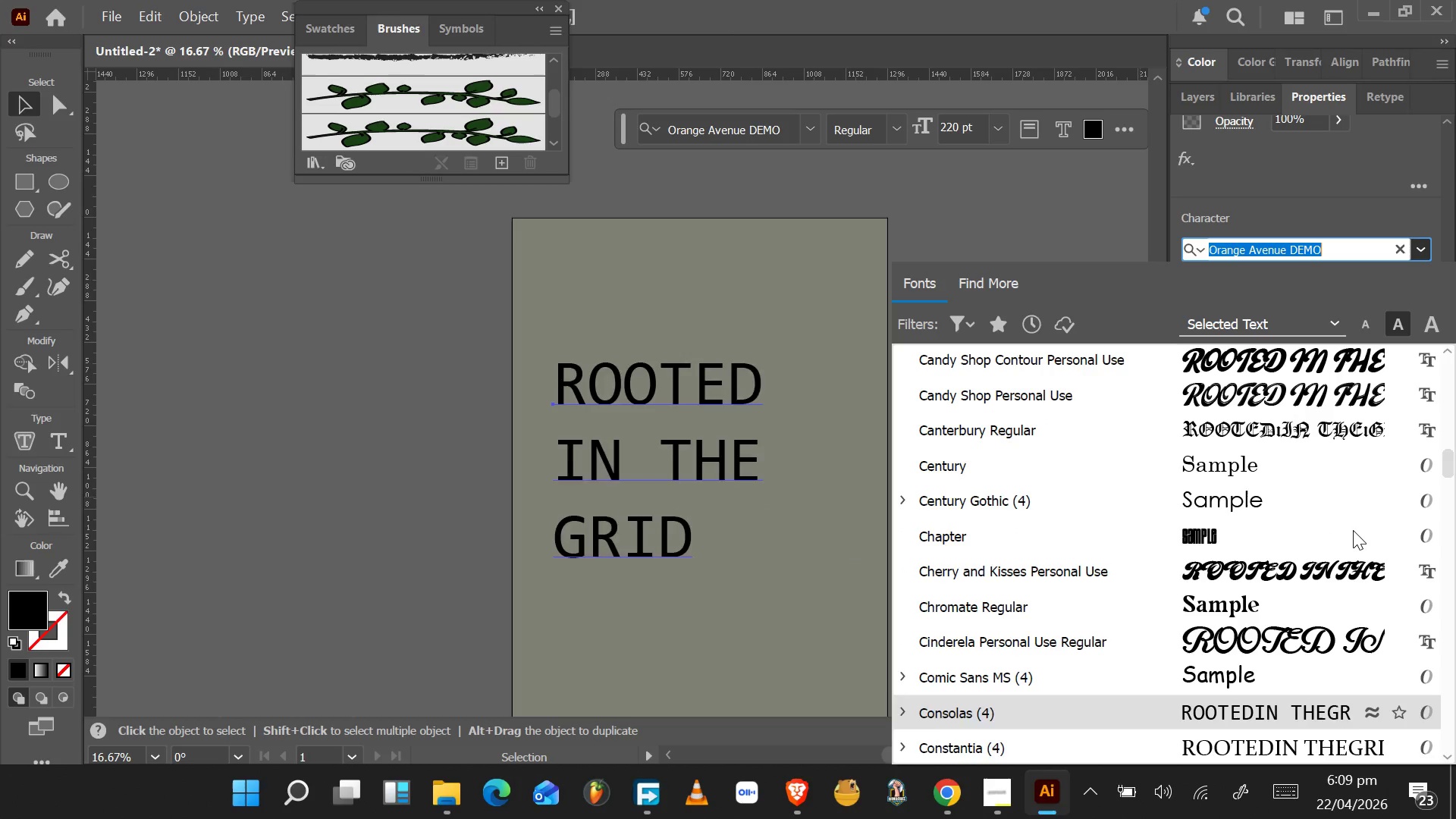 
key(ArrowDown)
 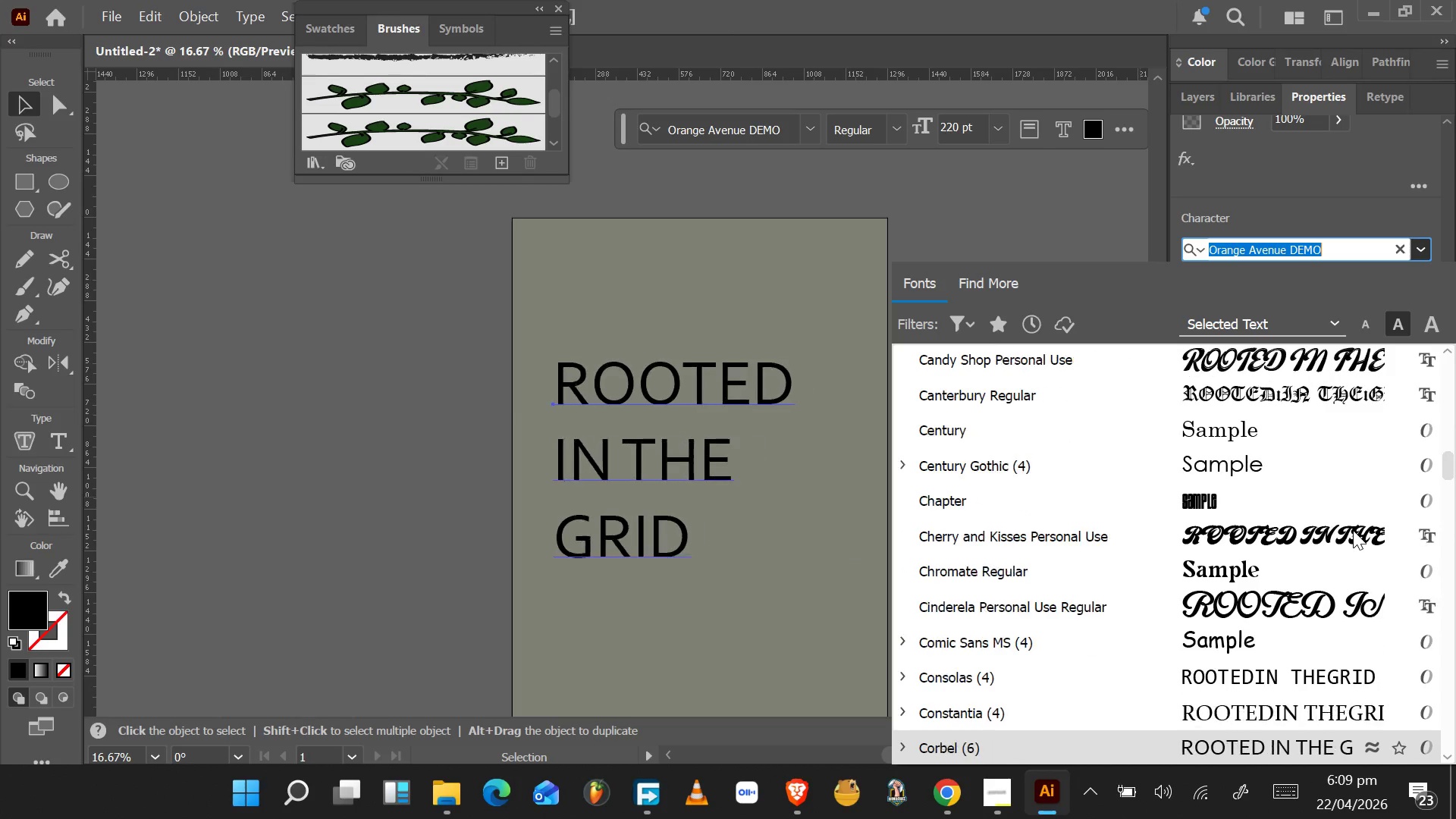 
key(ArrowDown)
 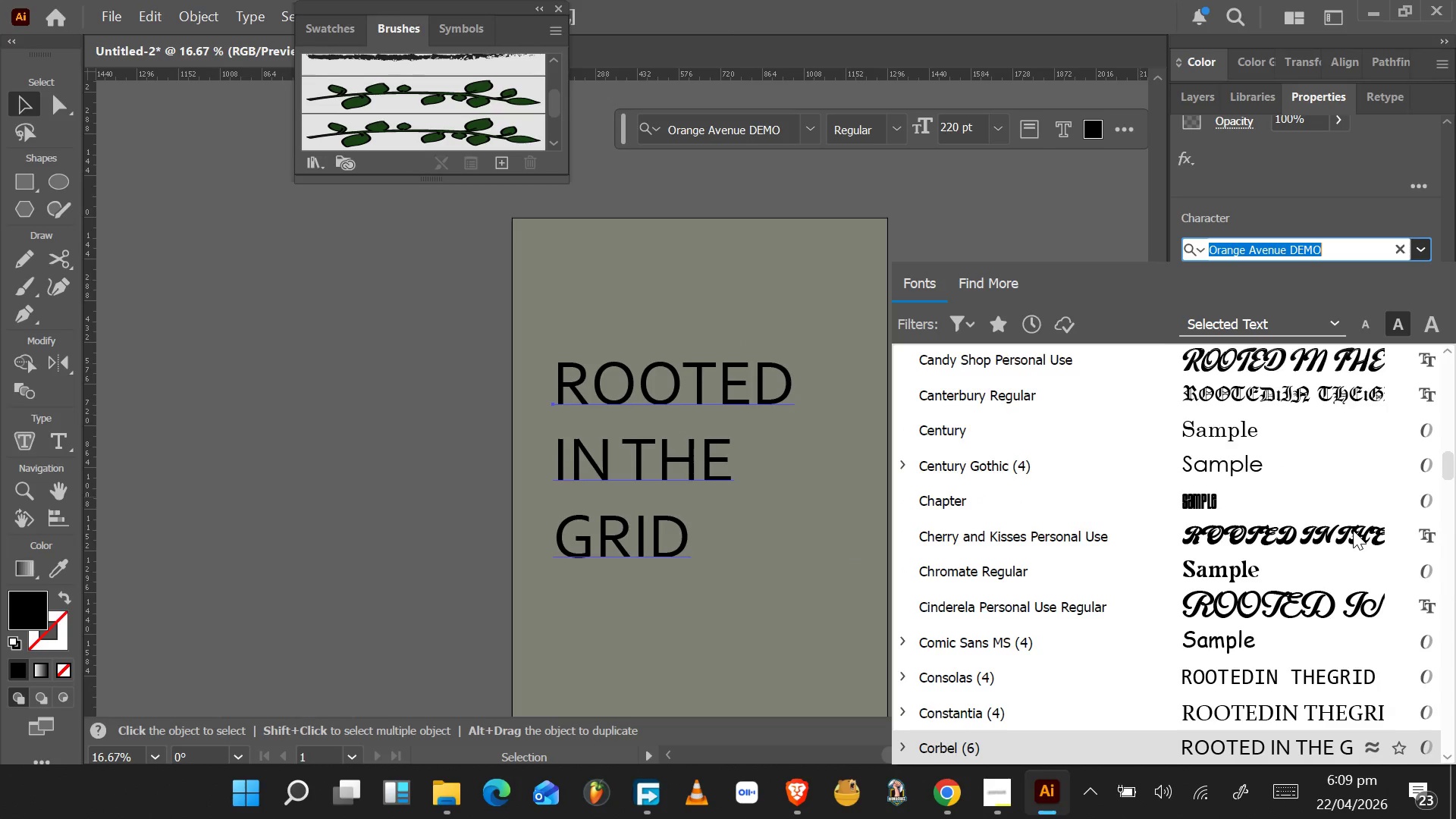 
key(ArrowDown)
 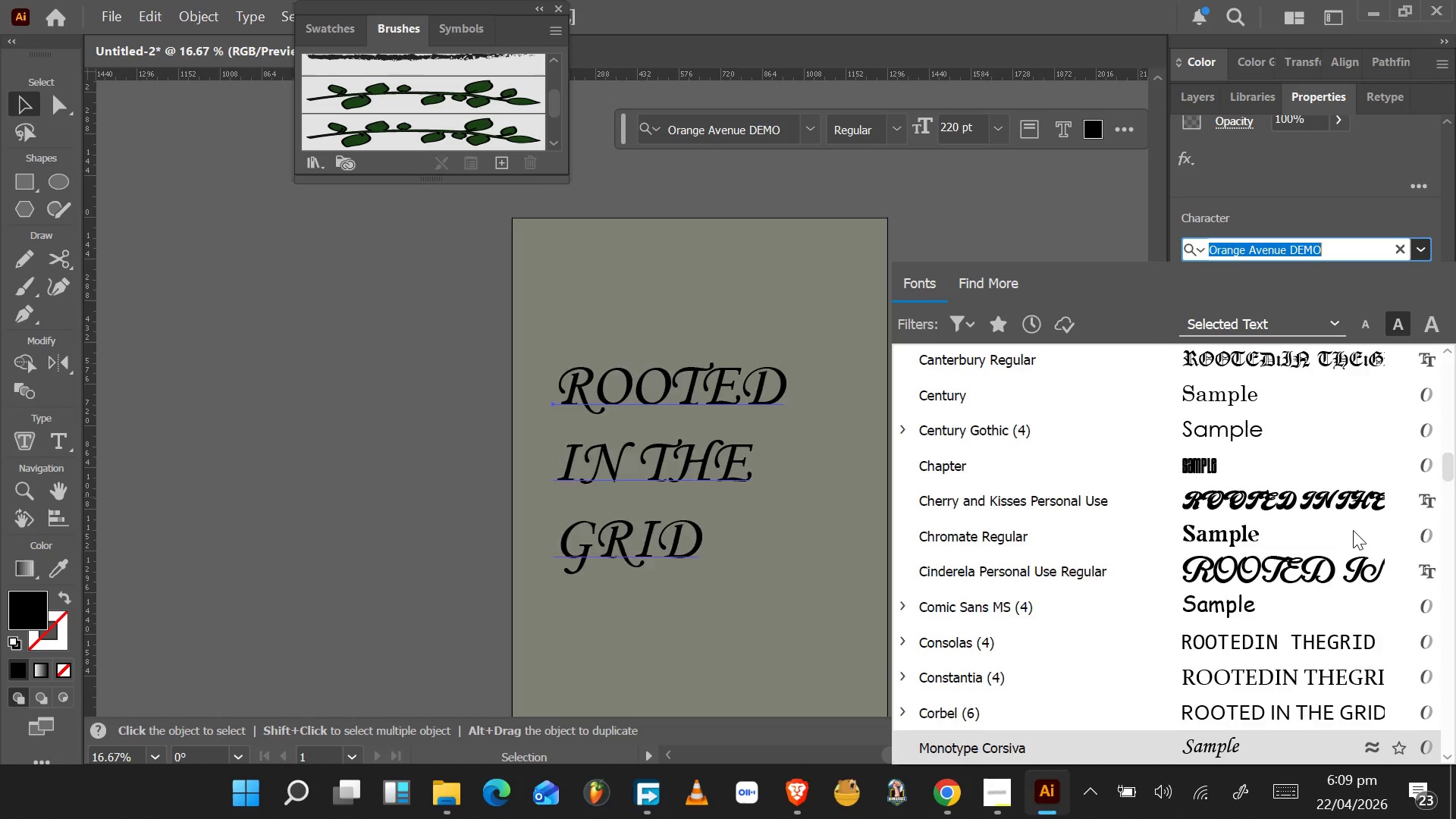 
key(ArrowDown)
 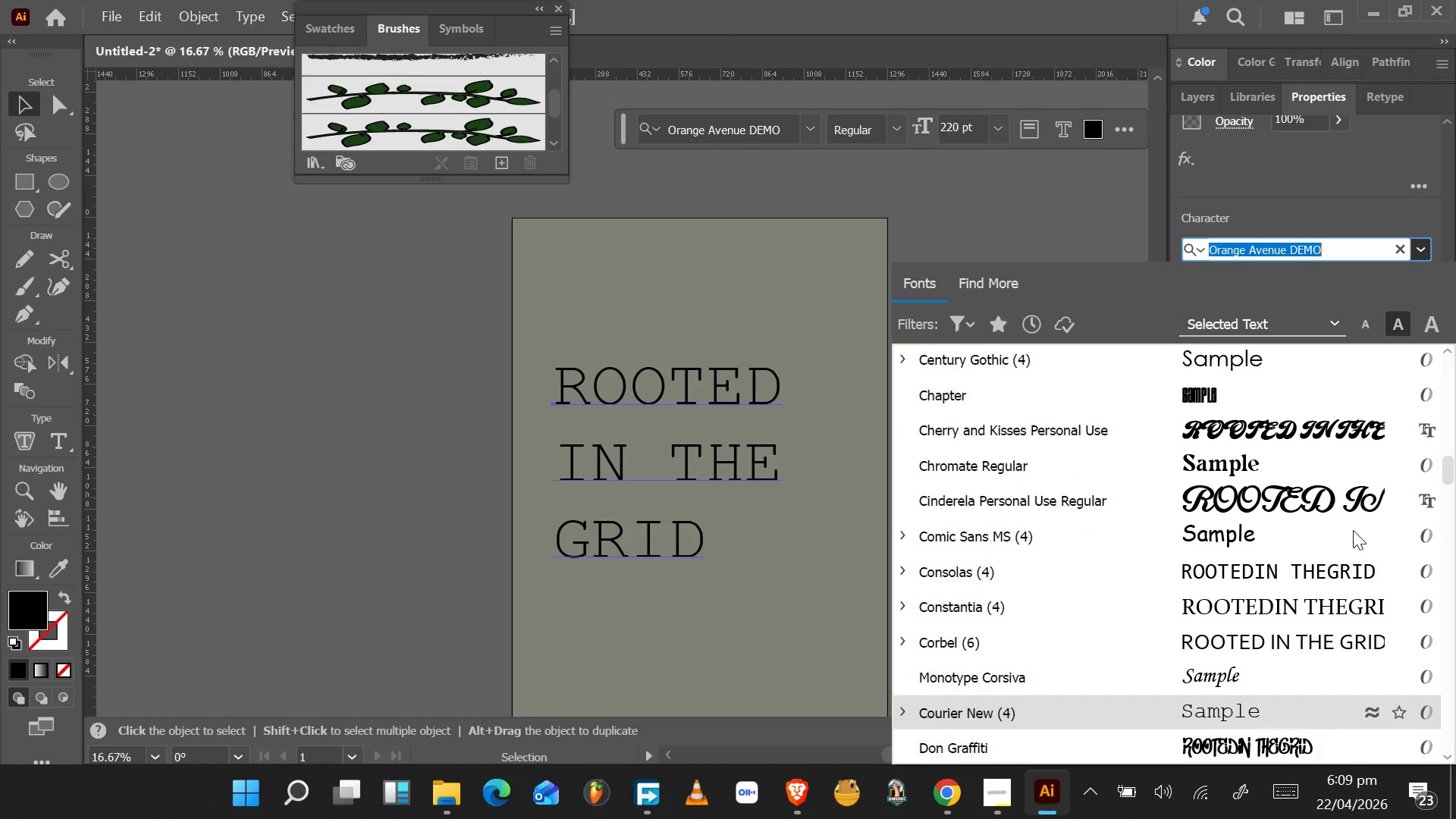 
key(ArrowDown)
 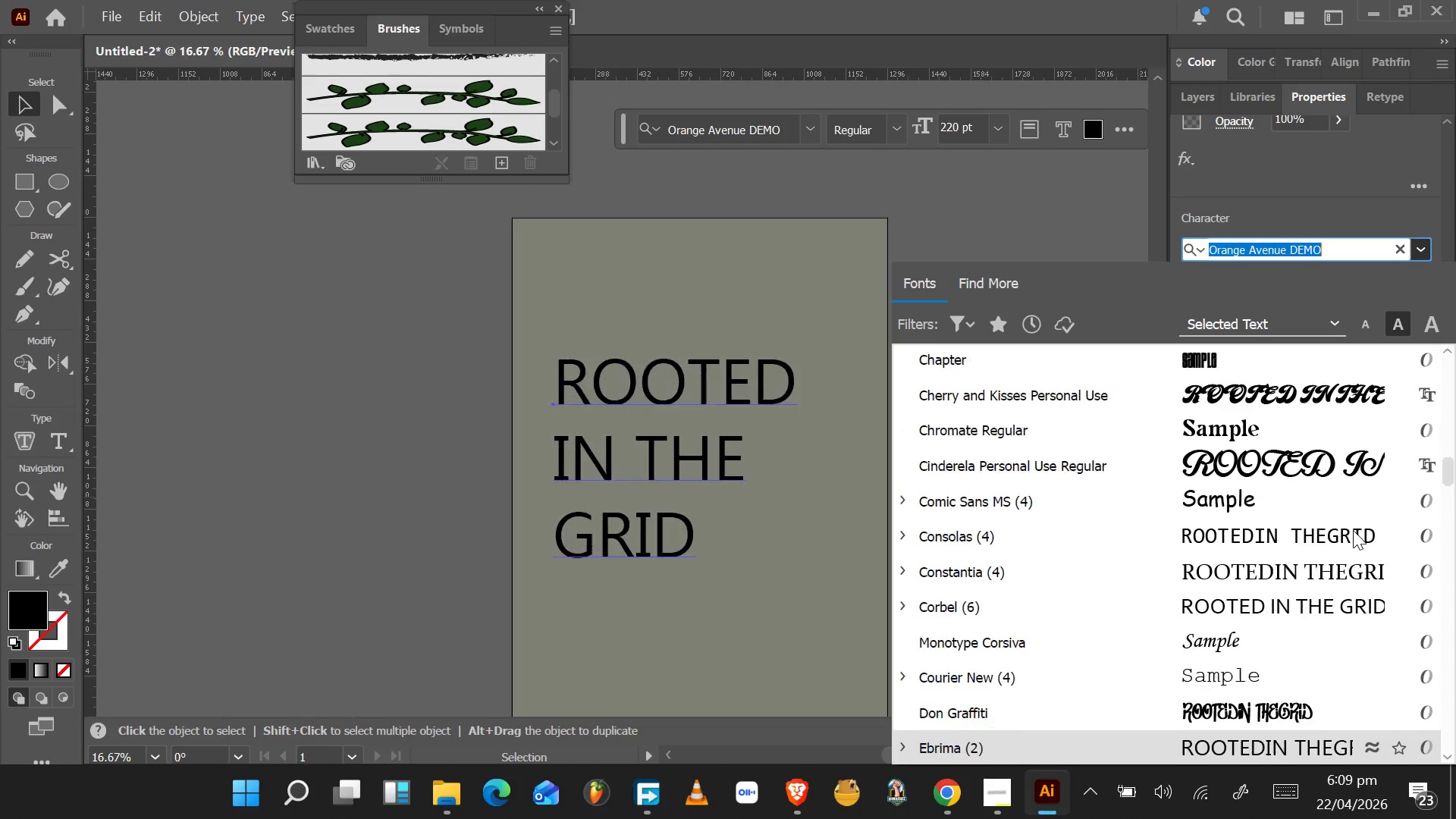 
key(ArrowDown)
 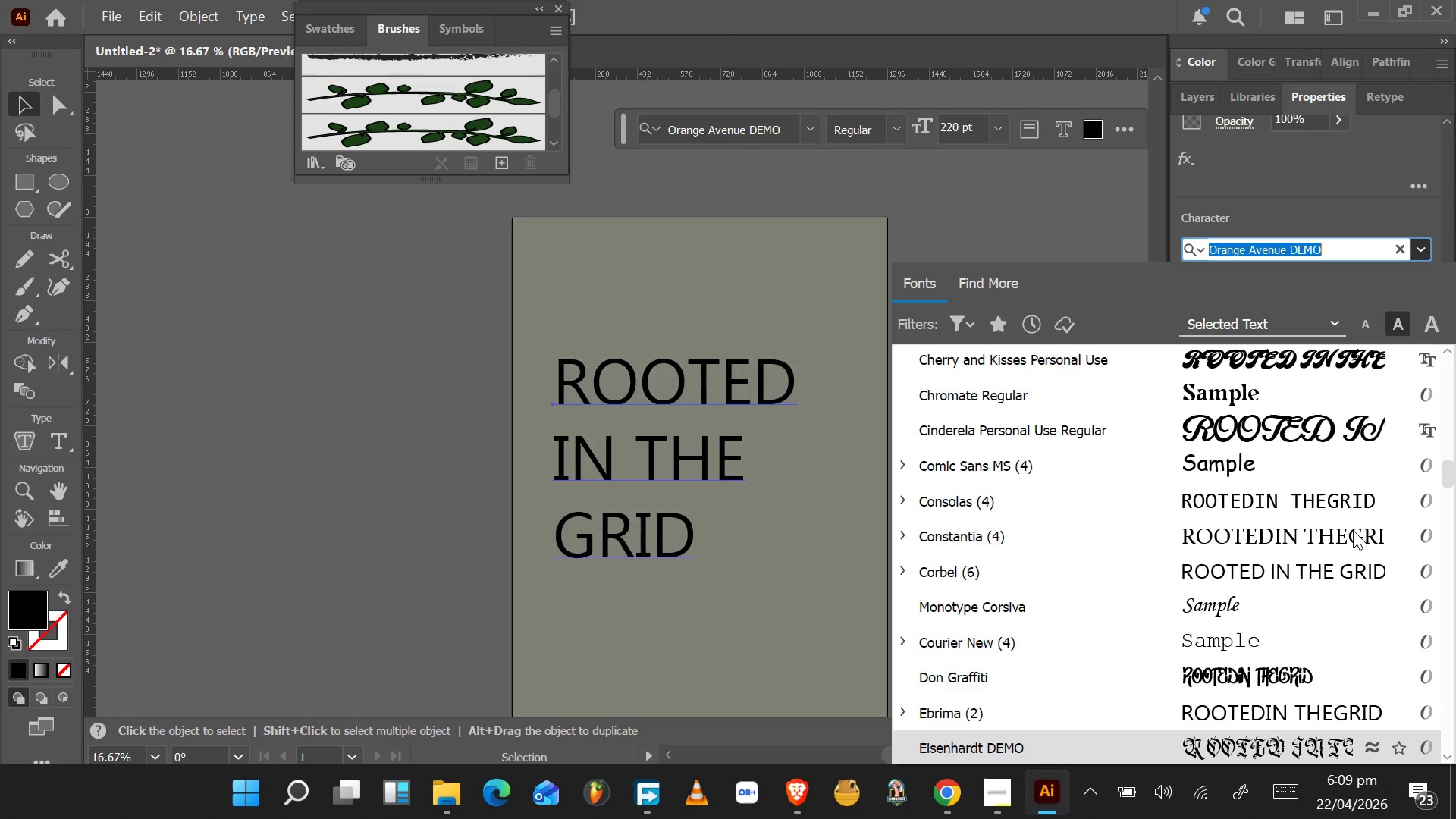 
key(ArrowDown)
 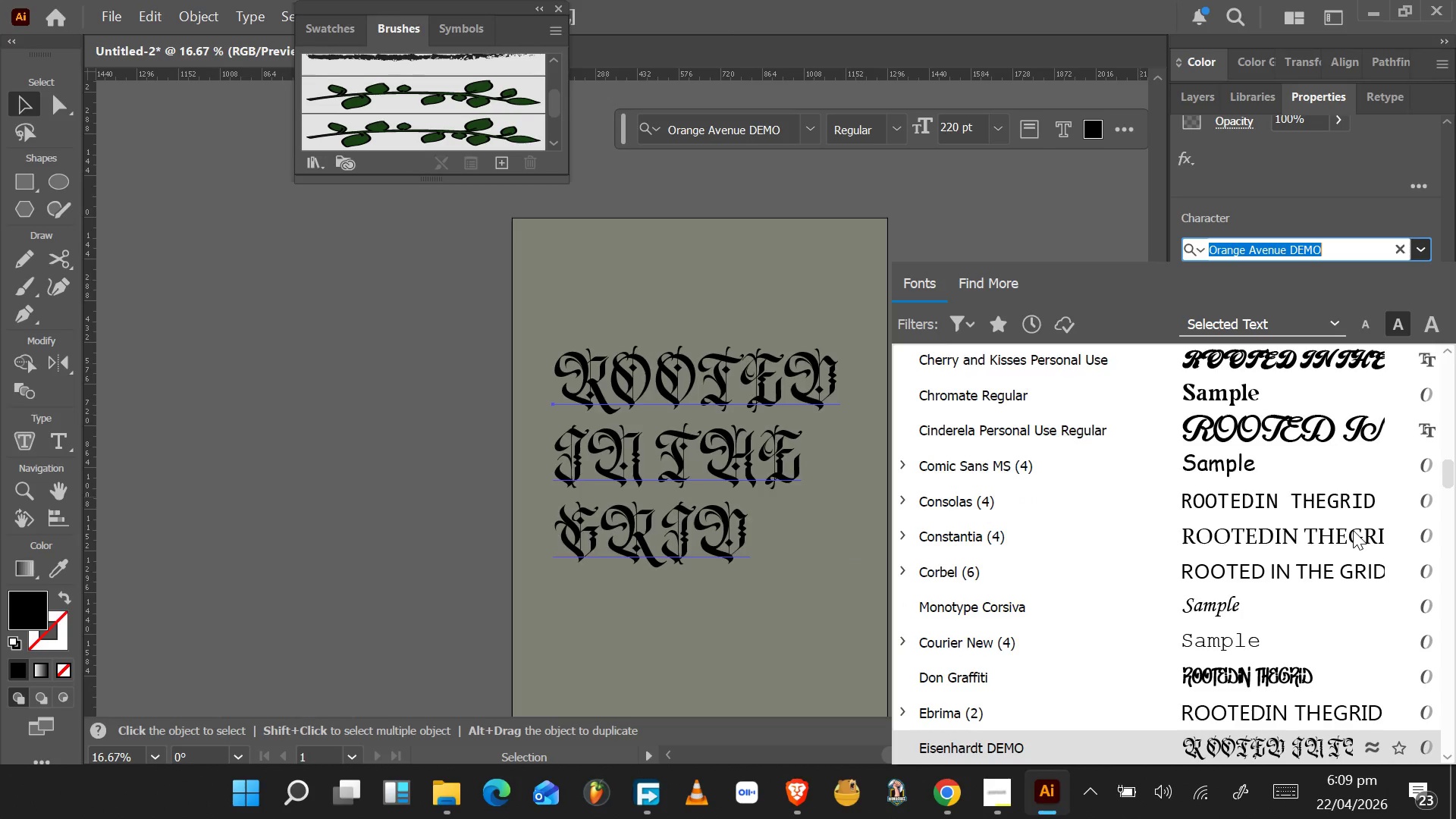 
key(ArrowDown)
 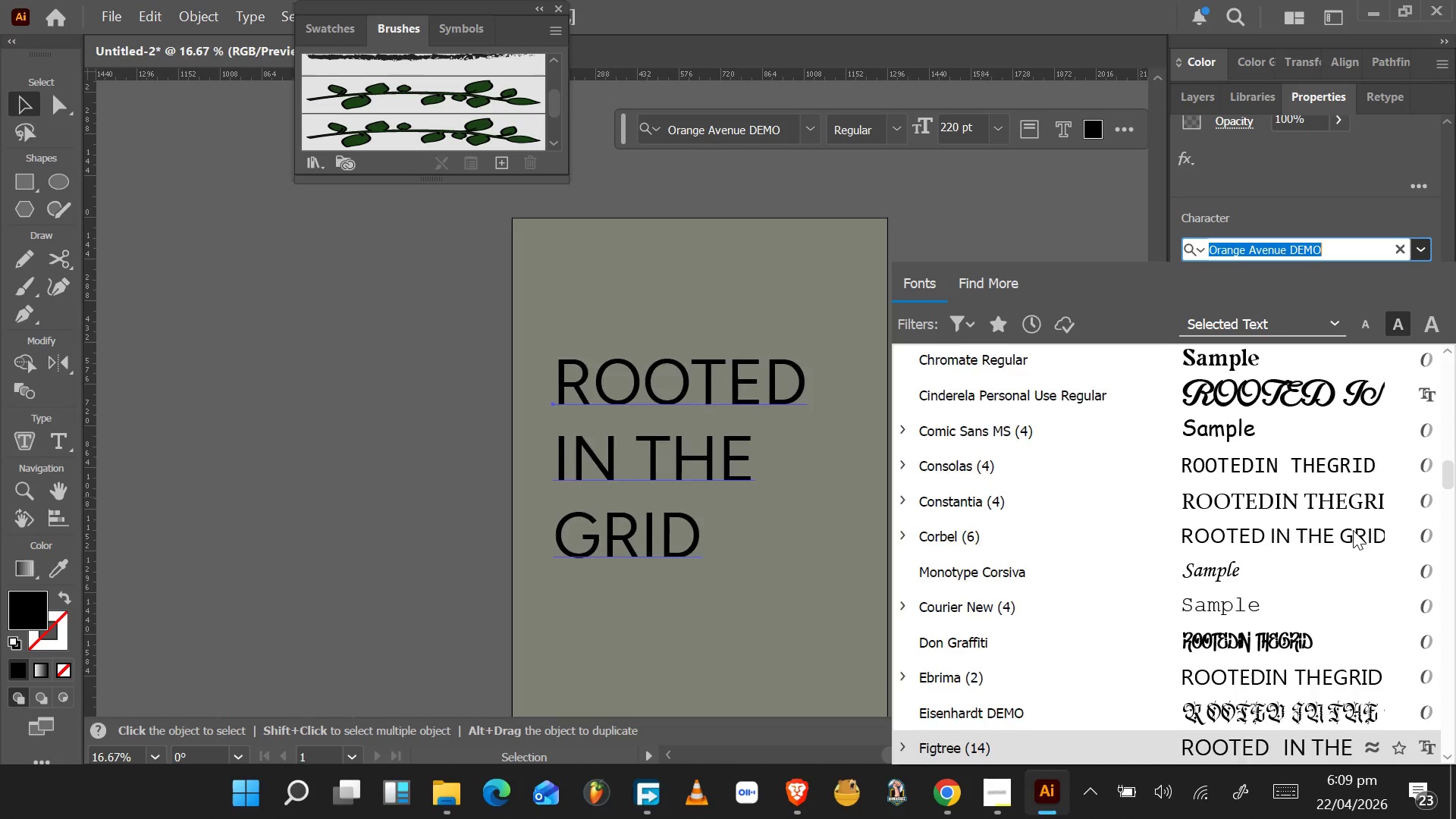 
key(ArrowDown)
 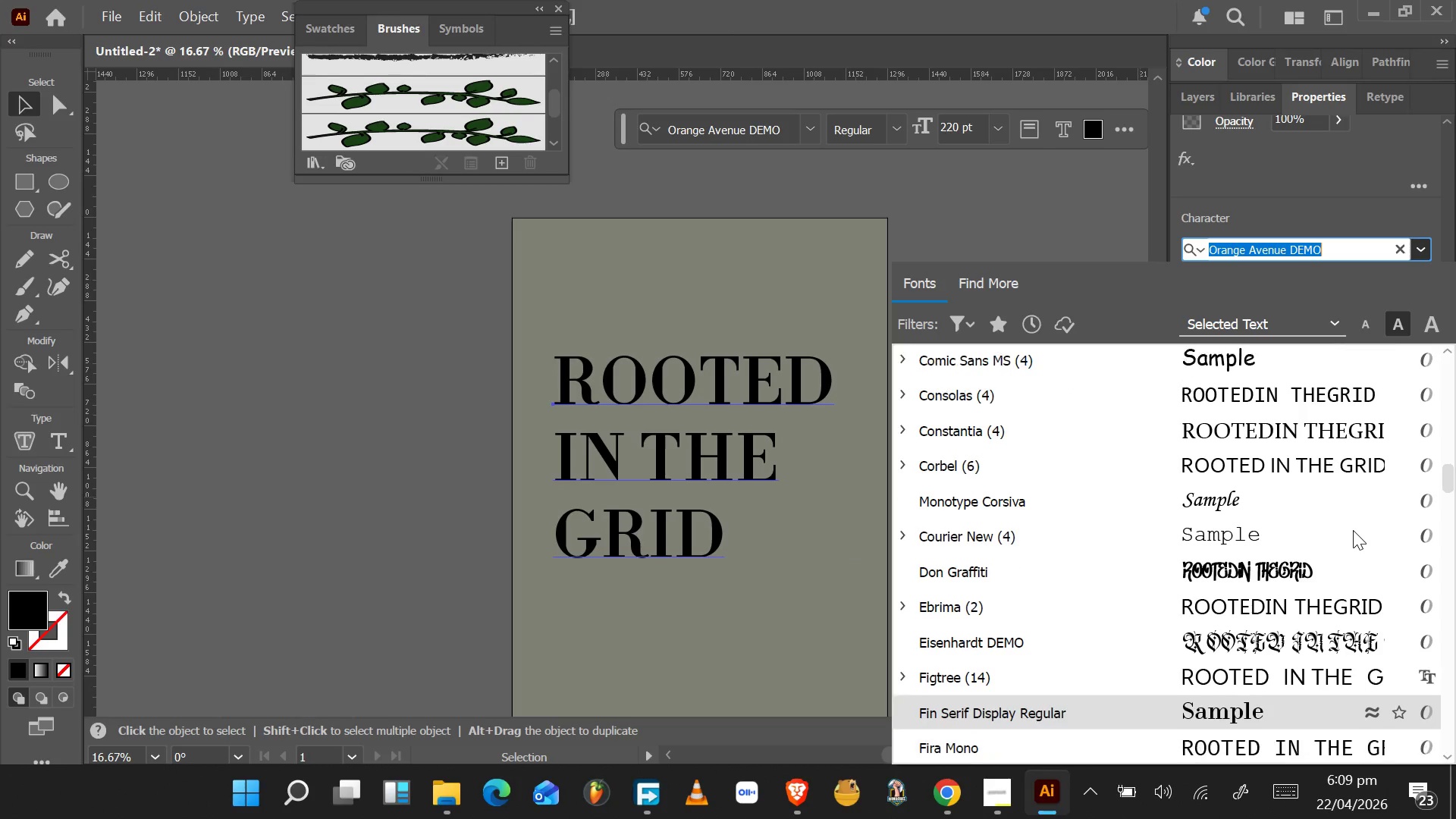 
key(ArrowDown)
 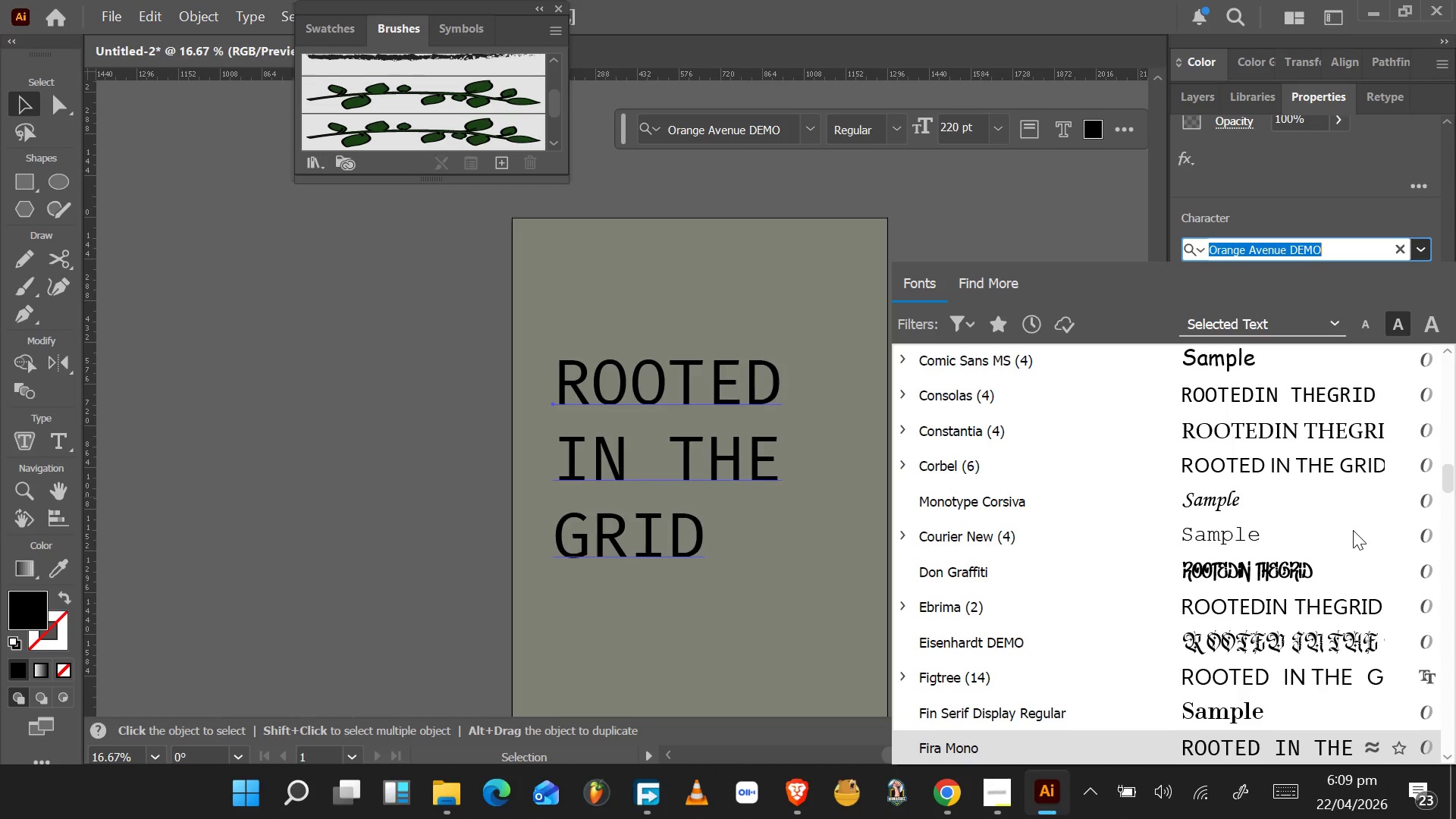 
key(ArrowDown)
 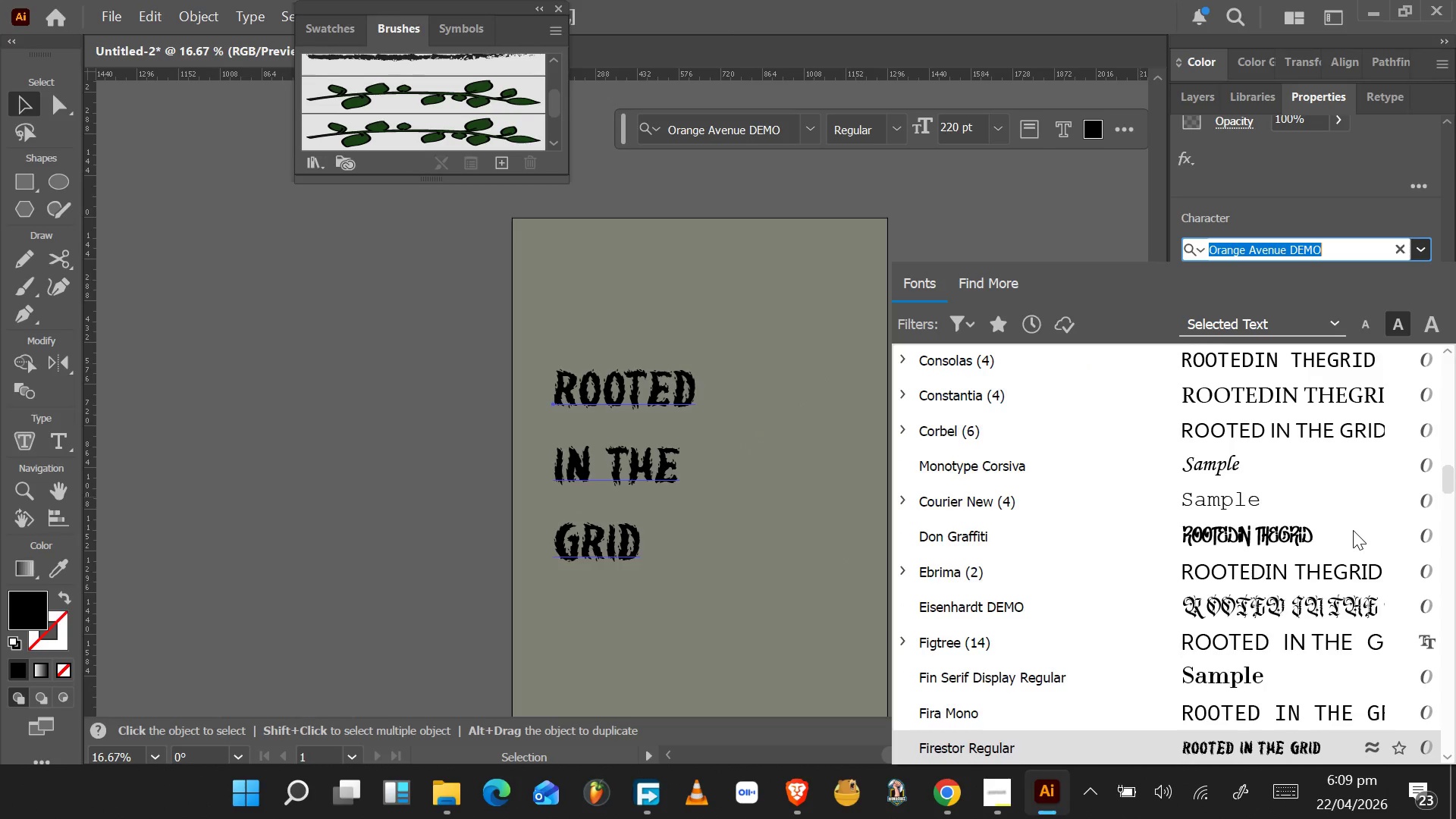 
key(ArrowDown)
 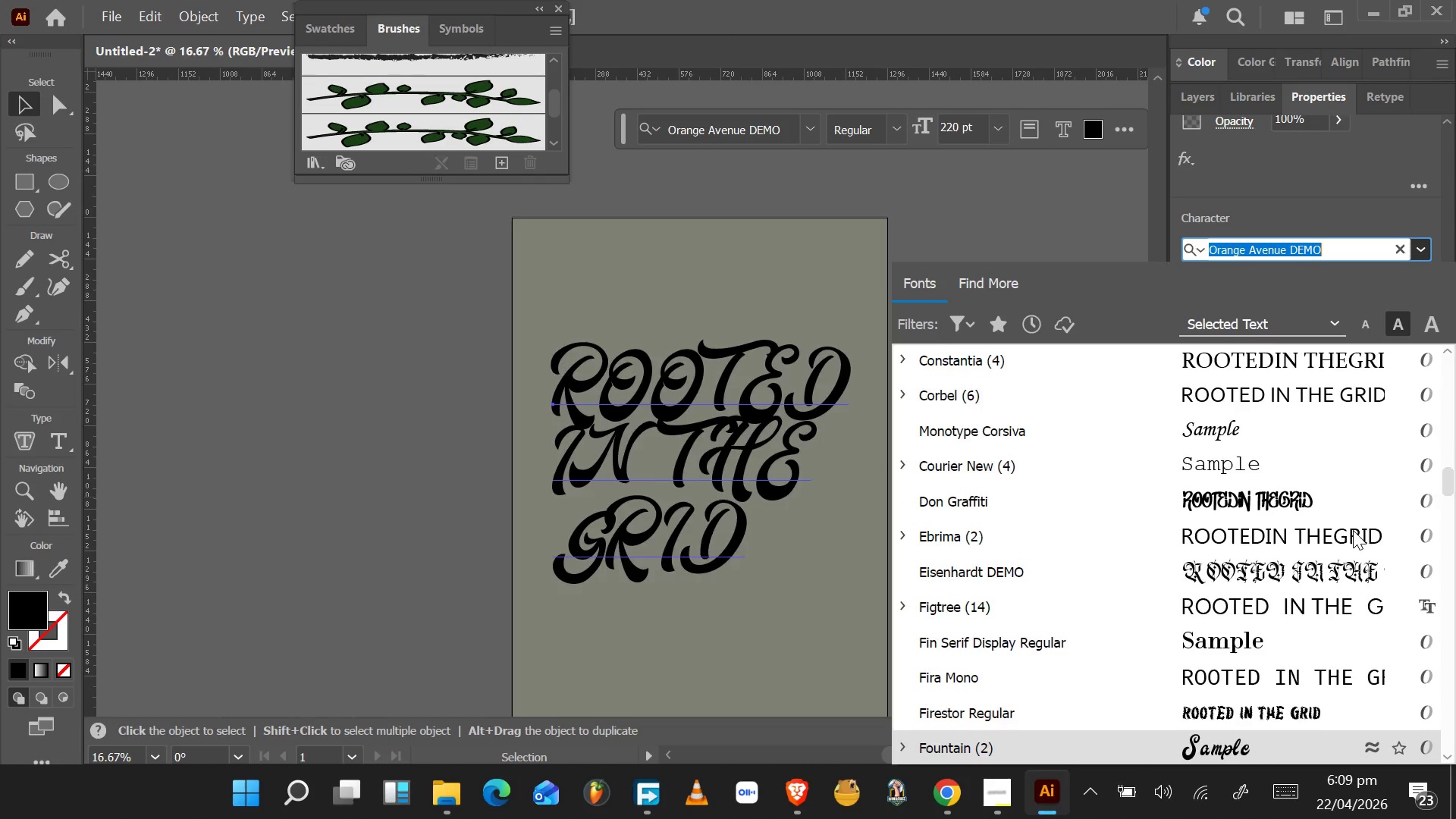 
key(ArrowDown)
 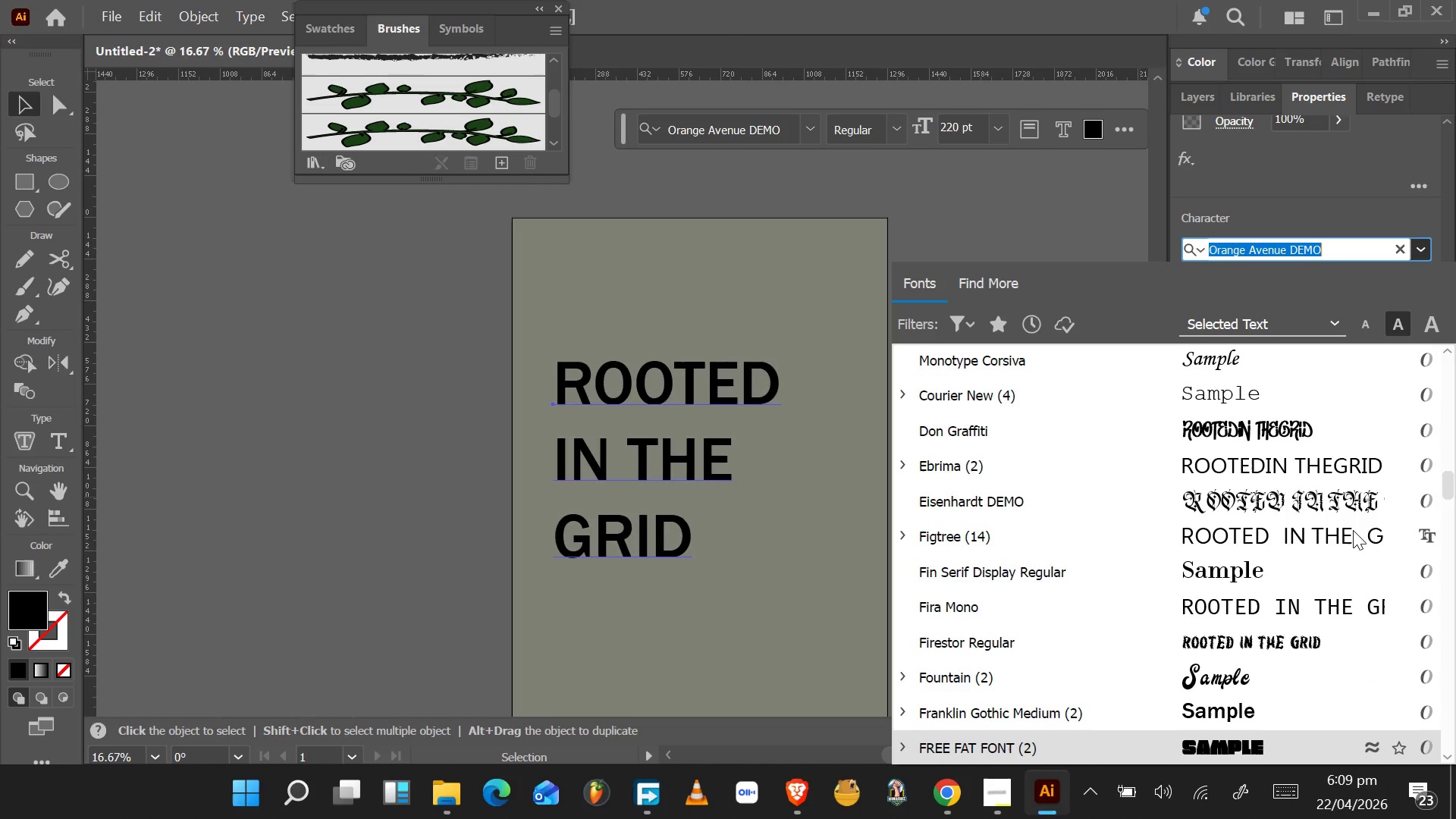 
key(ArrowDown)
 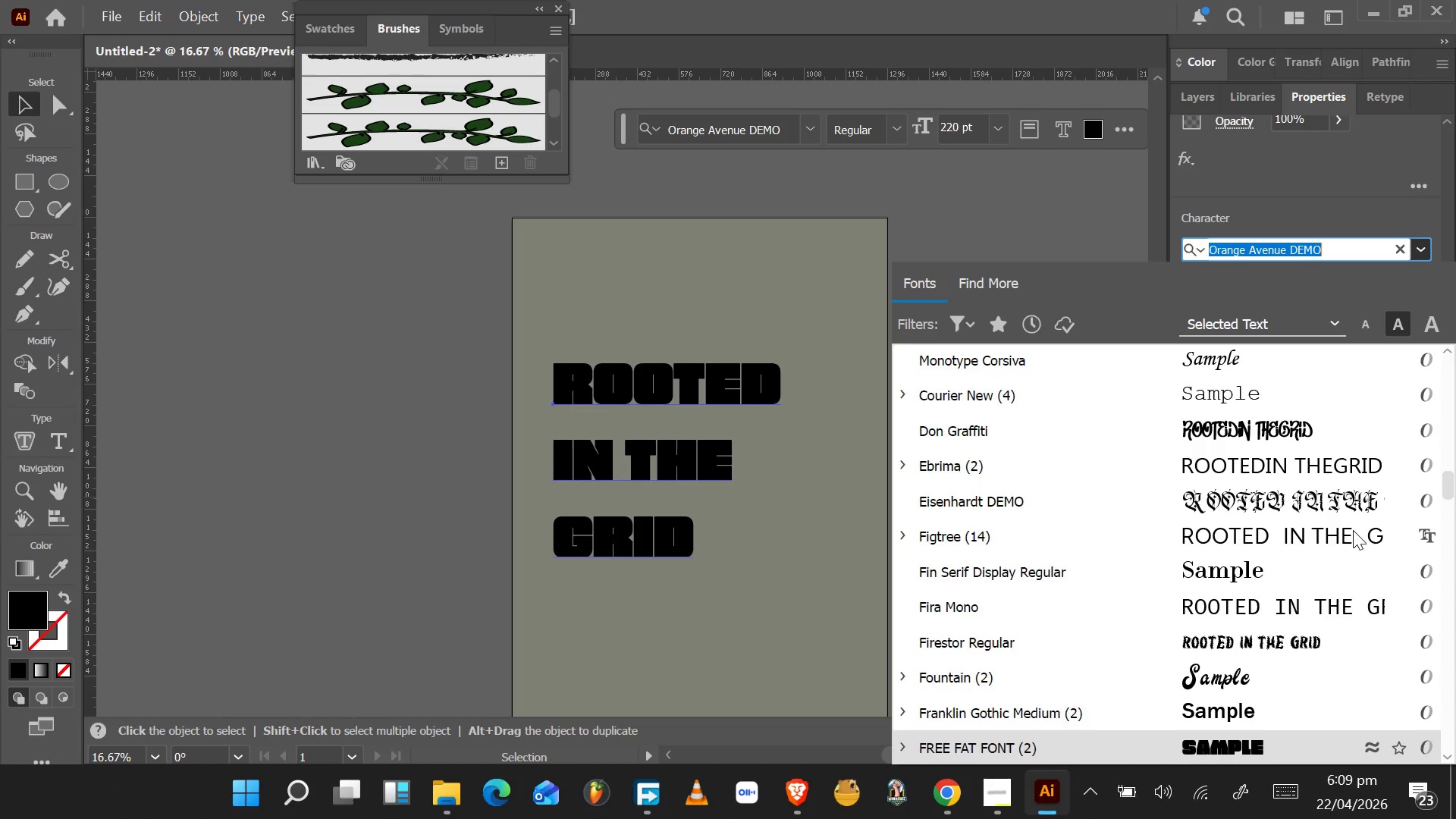 
key(ArrowDown)
 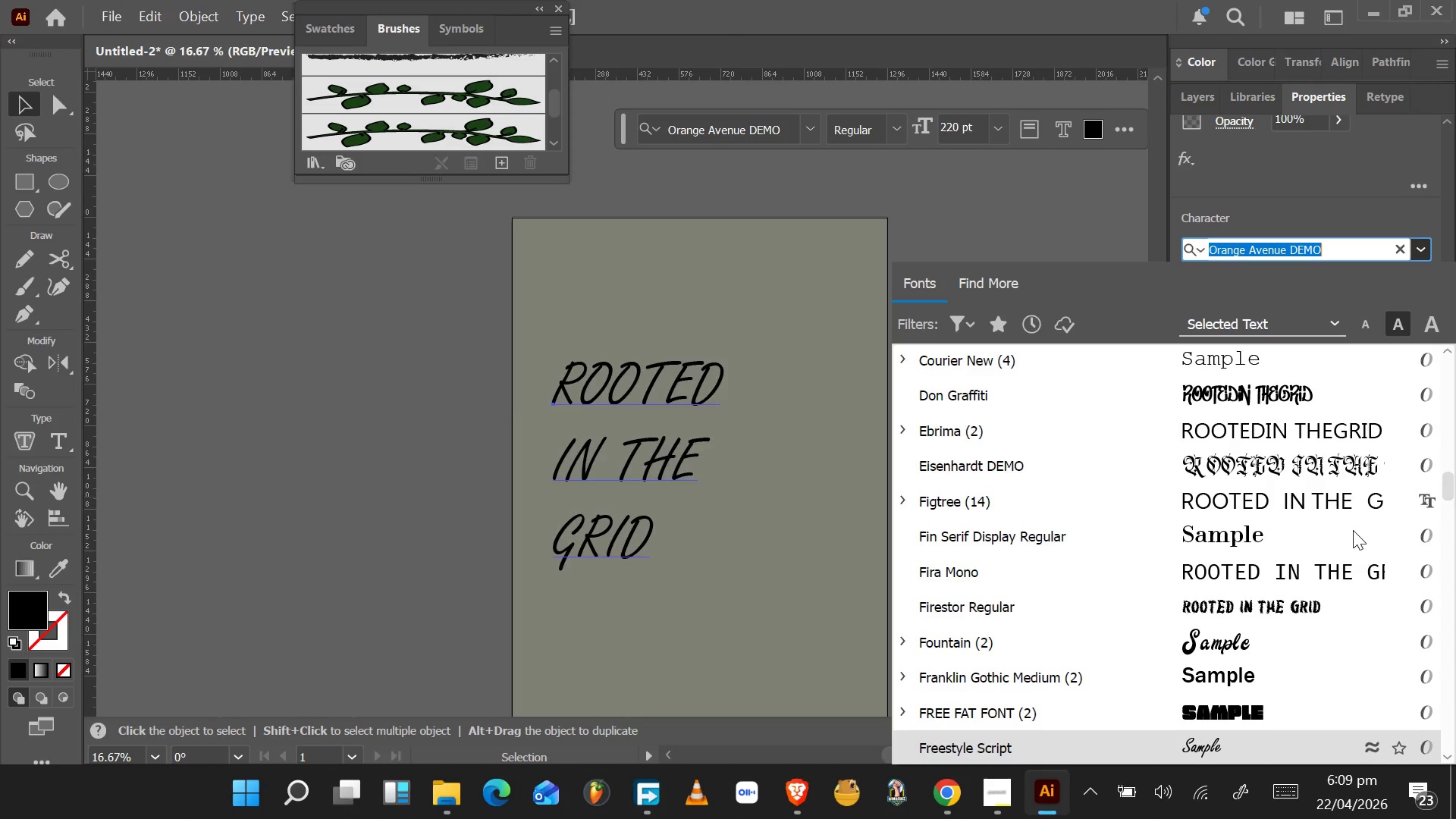 
key(ArrowUp)
 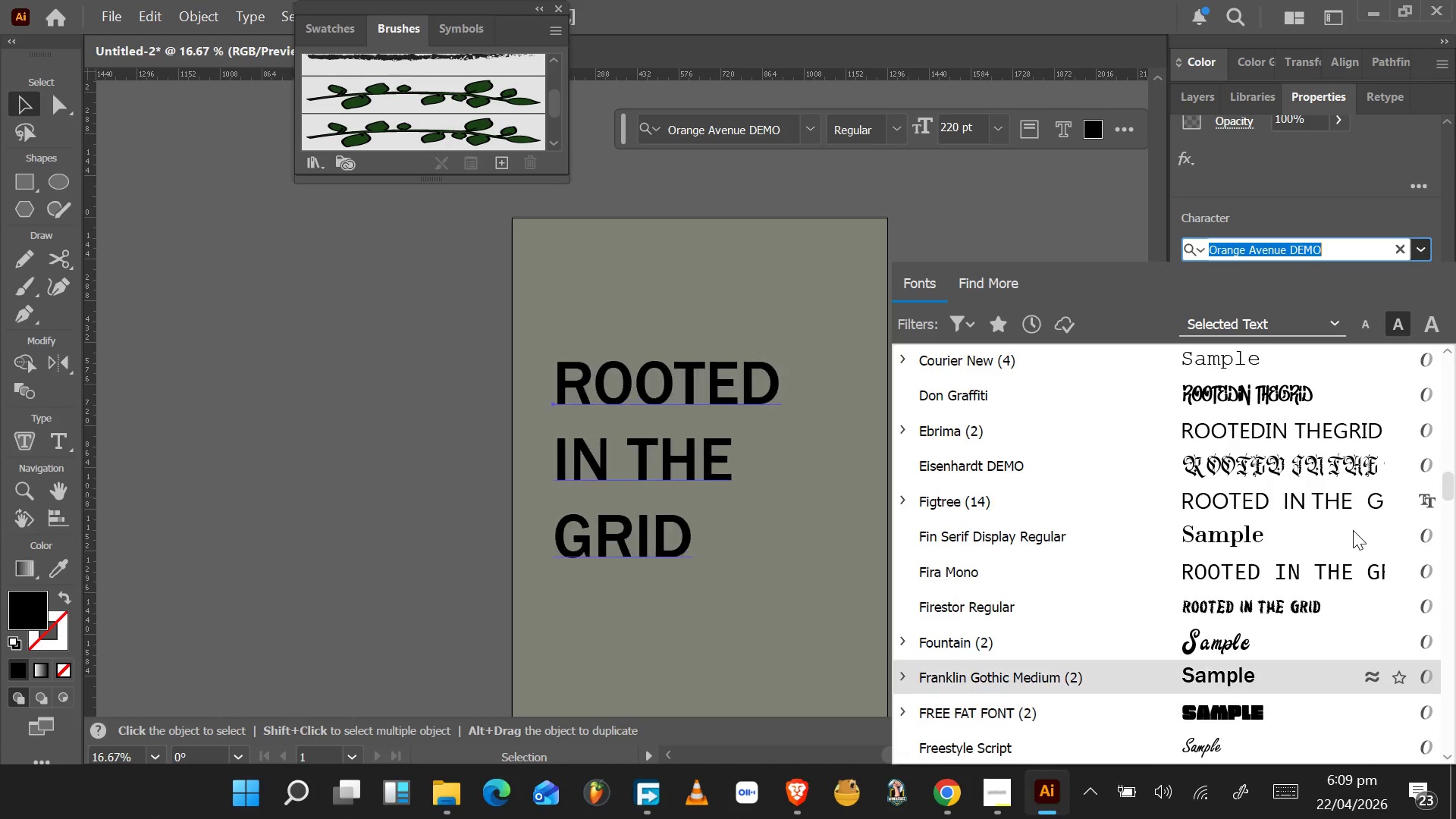 
key(ArrowUp)
 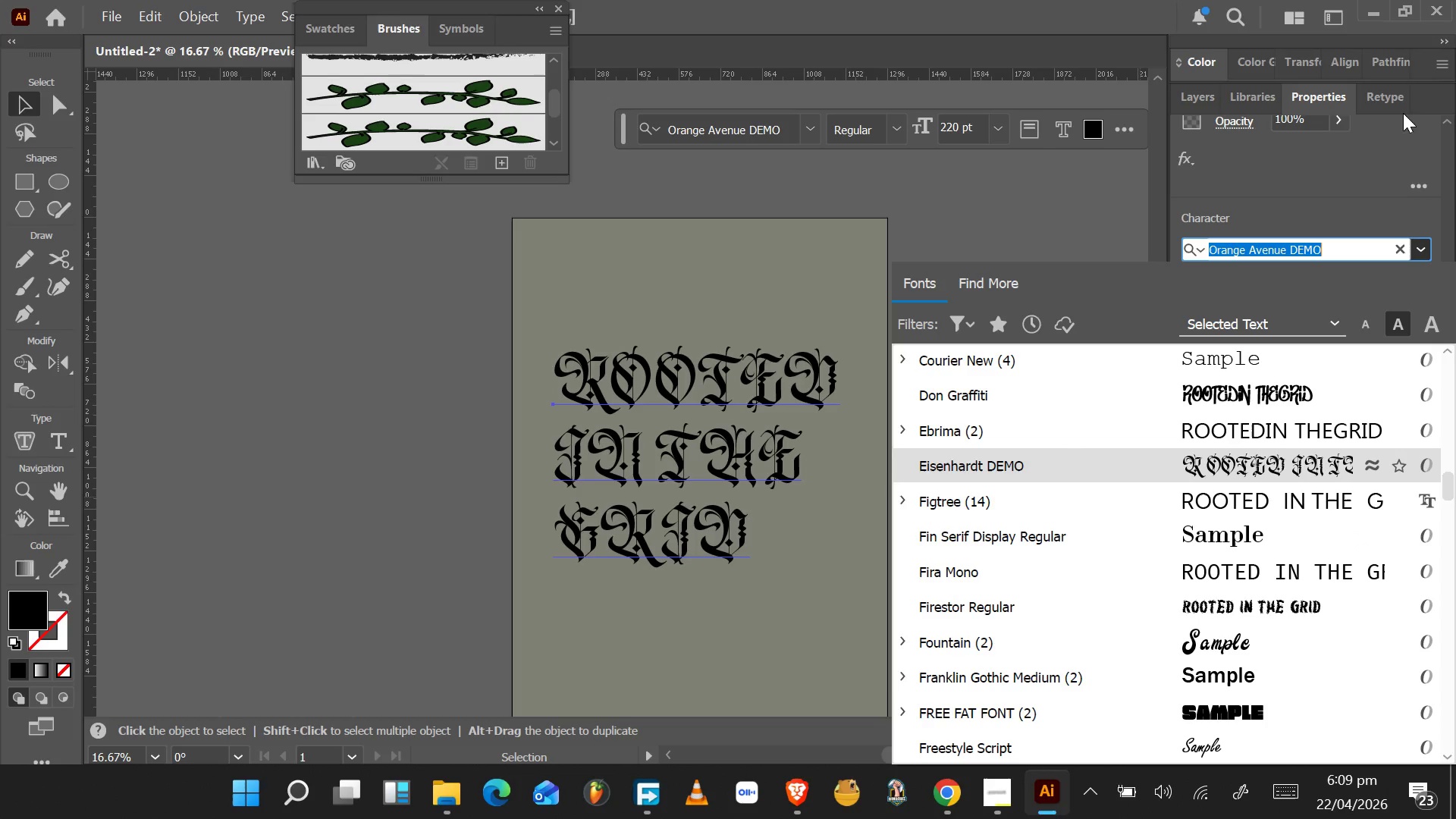 
wait(7.95)
 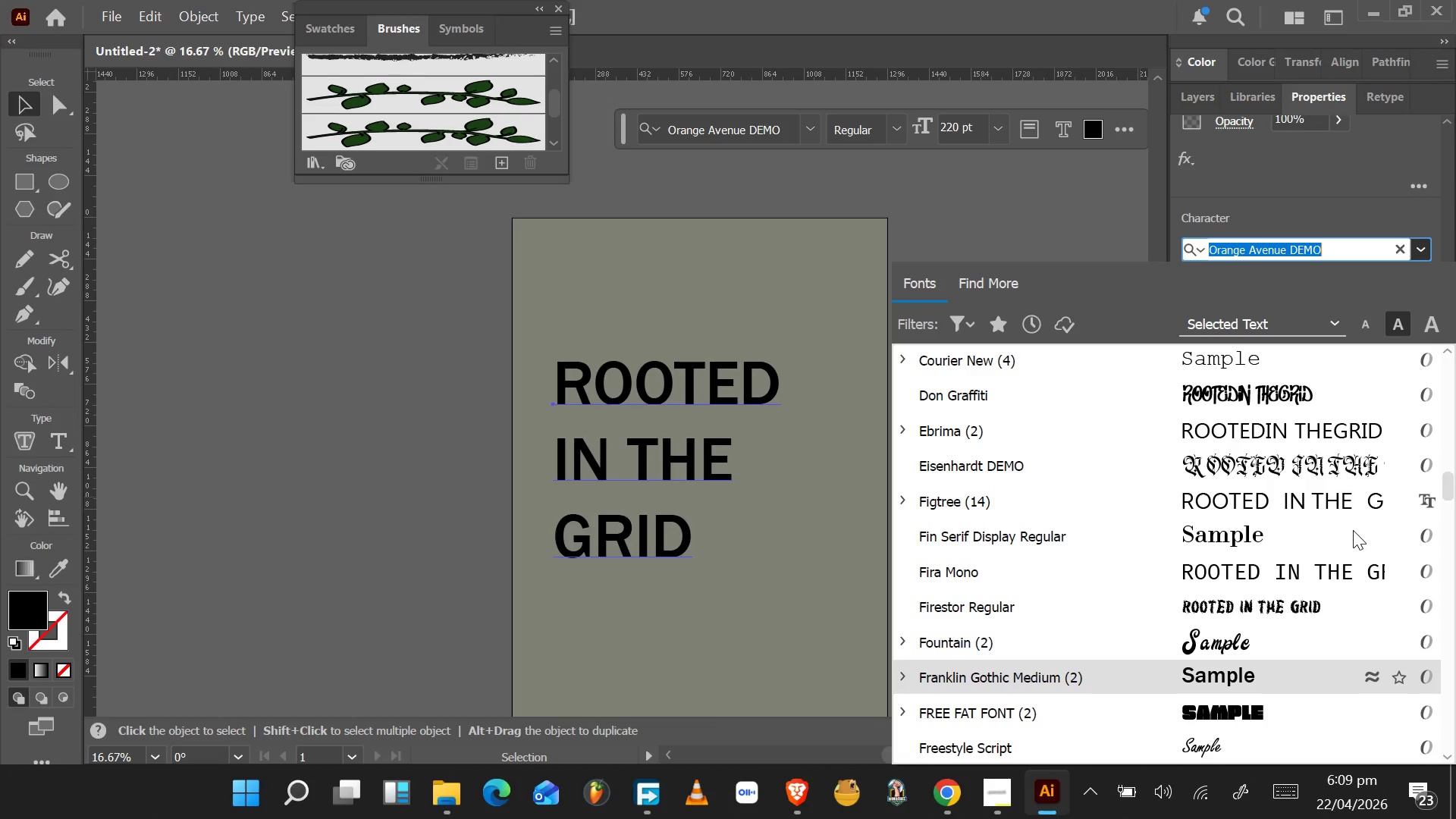 
key(ArrowUp)
 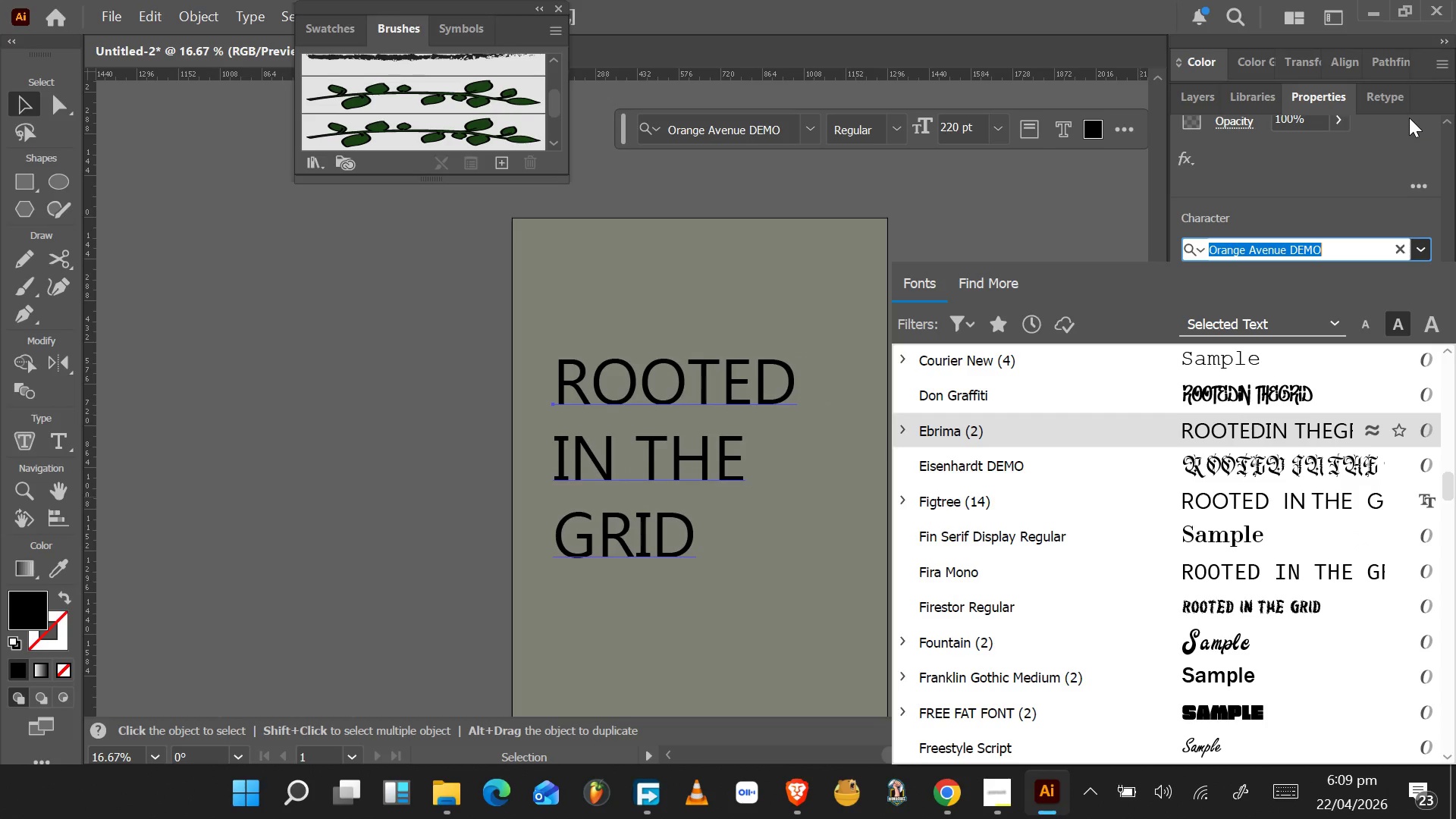 
key(ArrowDown)
 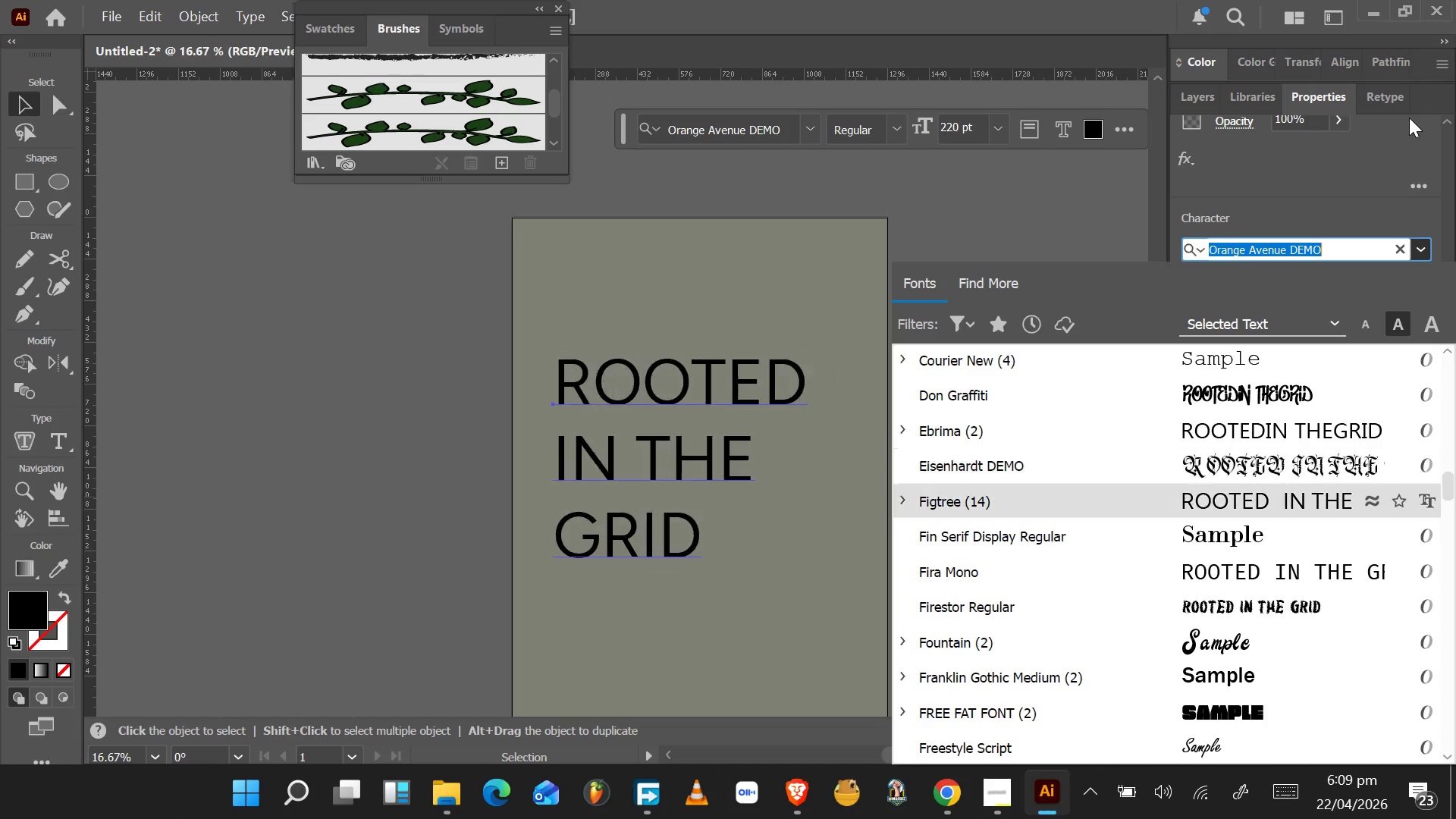 
key(ArrowDown)
 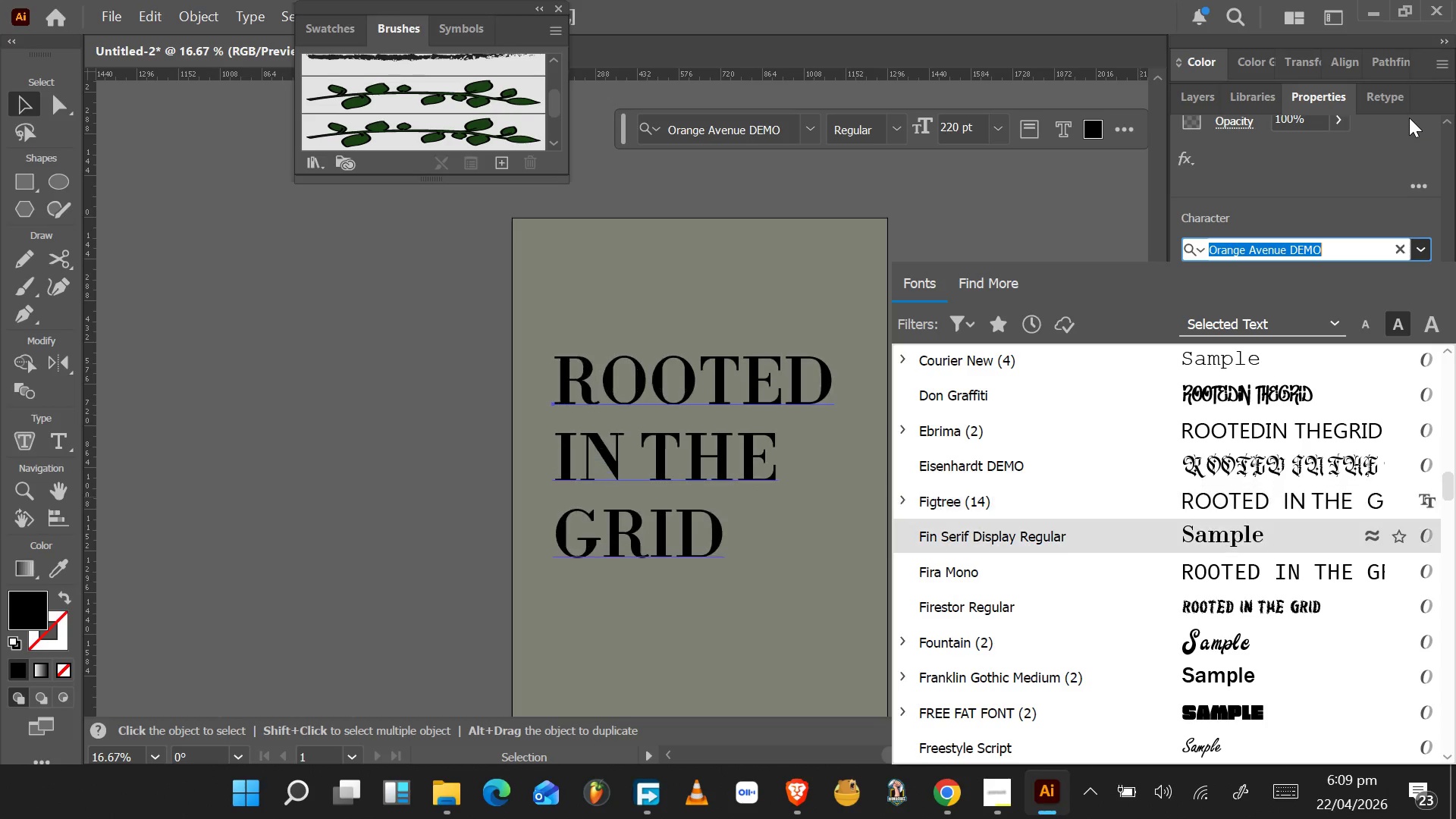 
key(ArrowDown)
 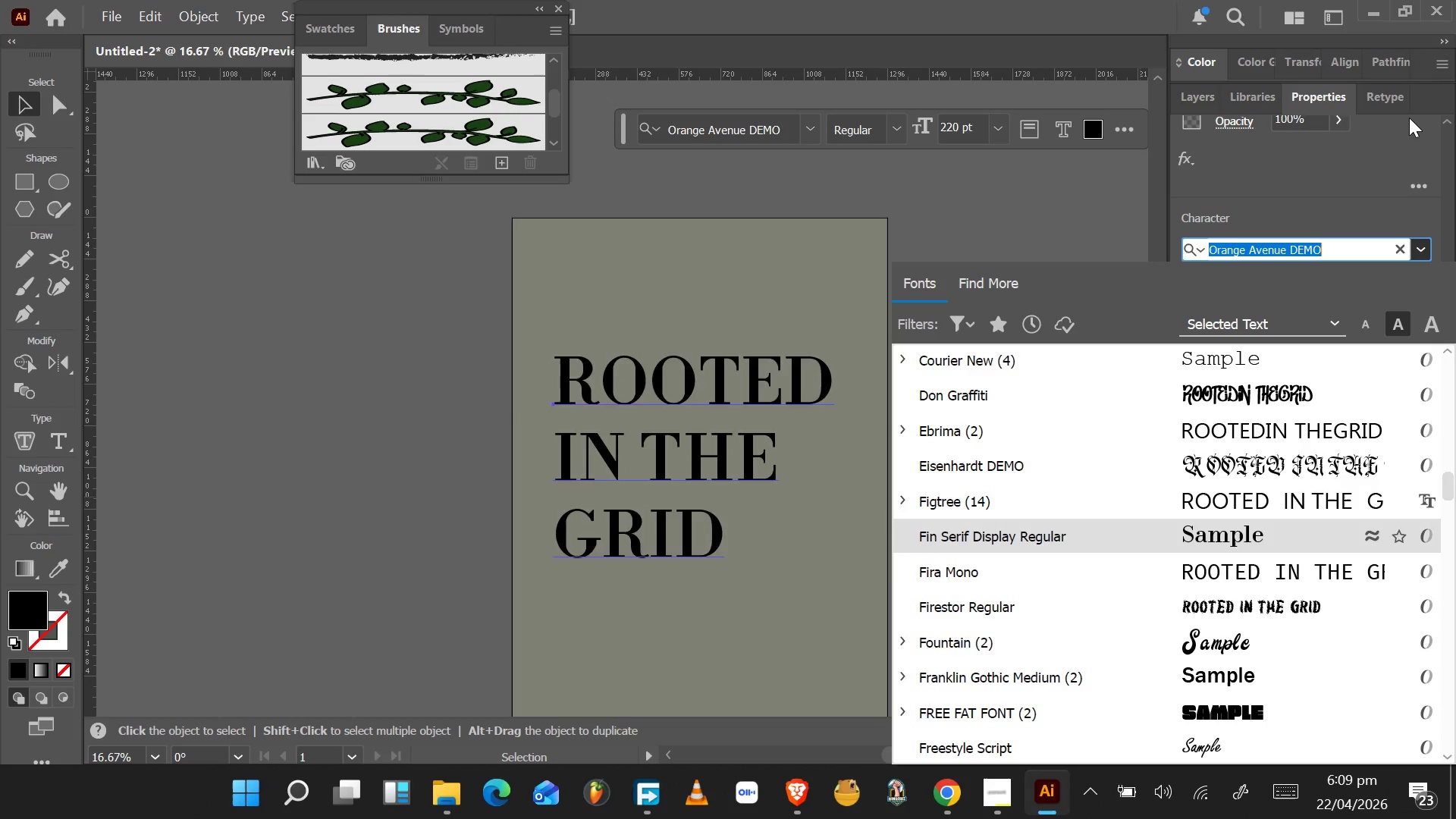 
key(ArrowDown)
 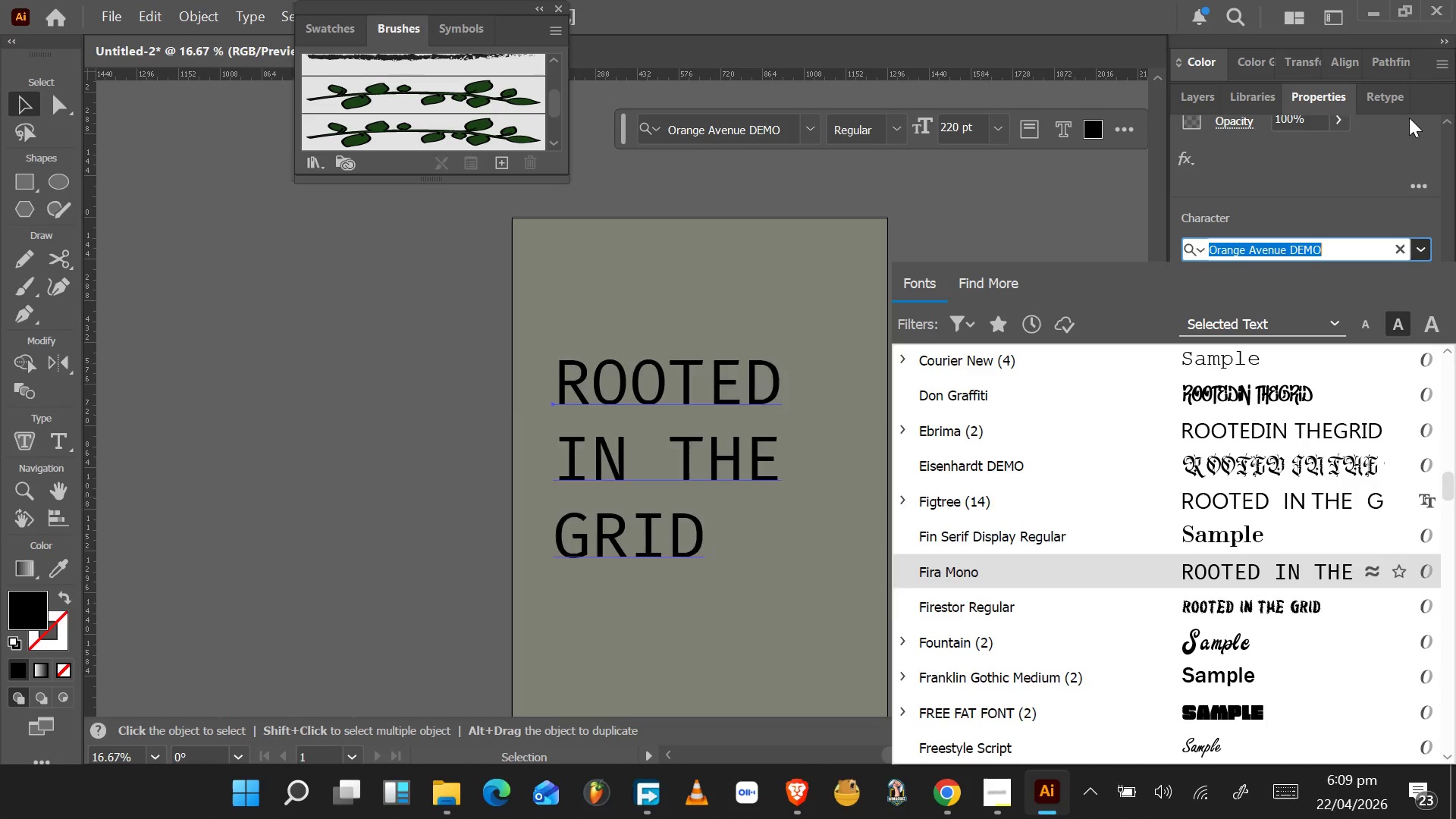 
key(ArrowDown)
 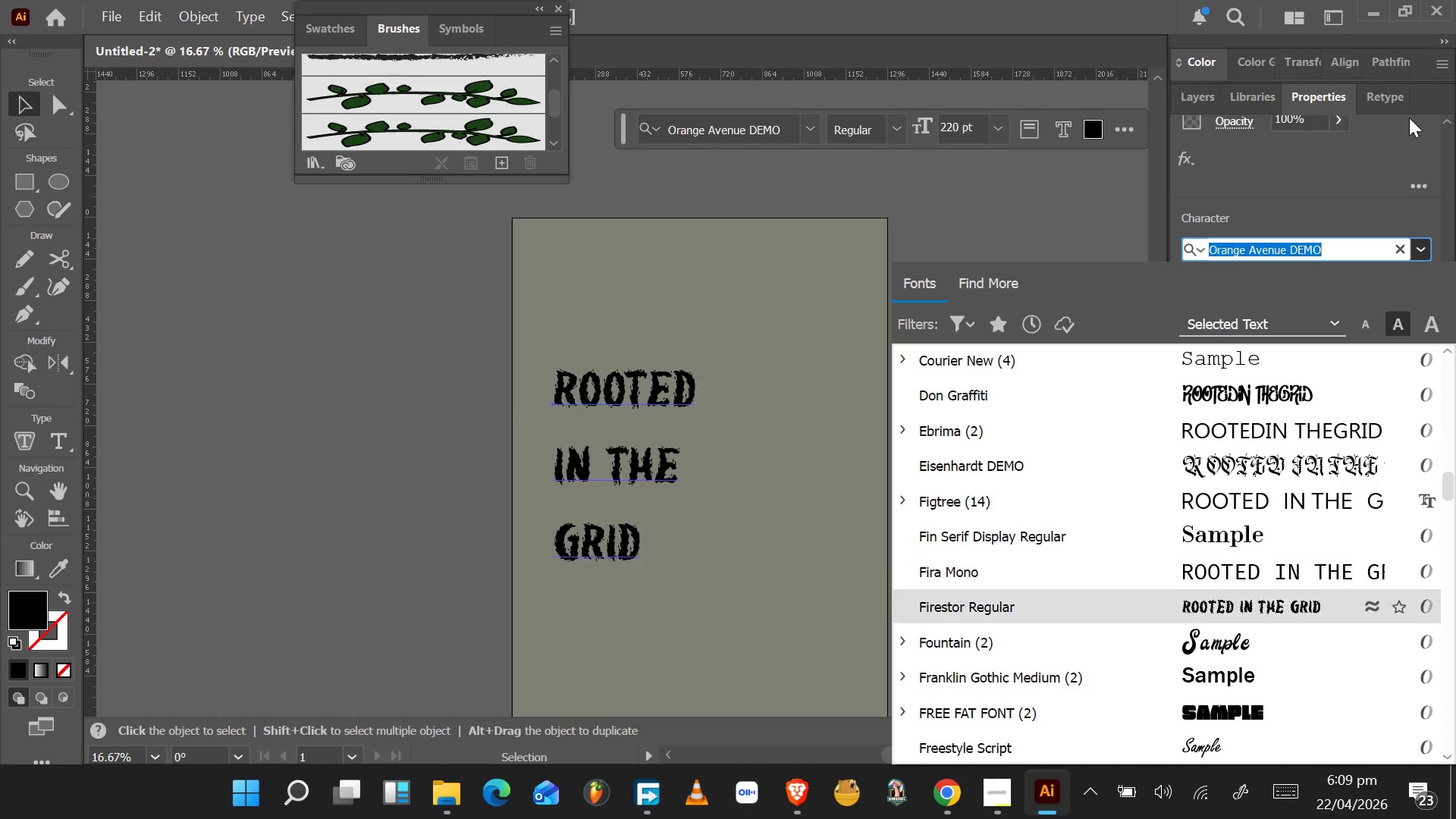 
key(ArrowDown)
 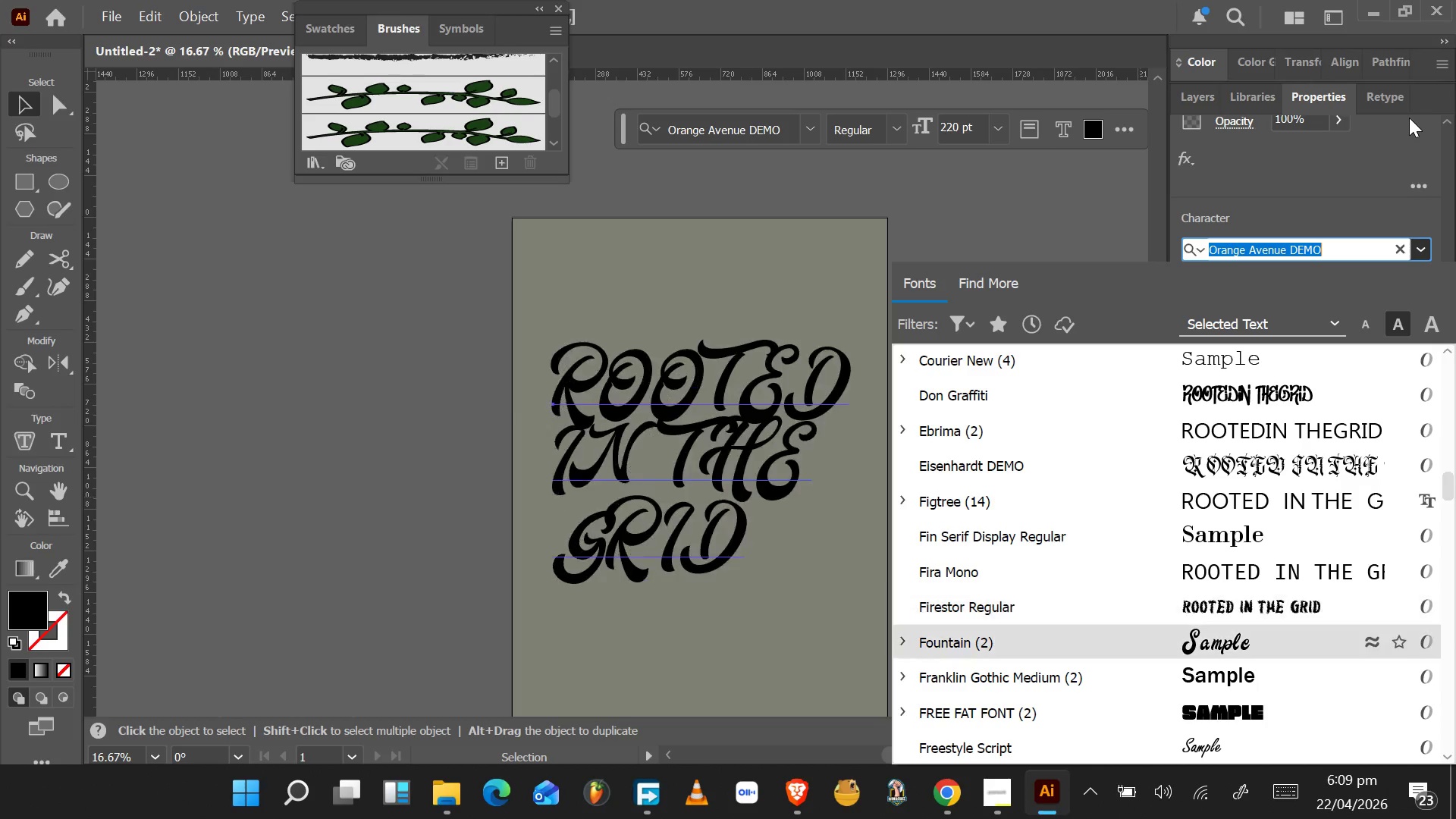 
key(ArrowDown)
 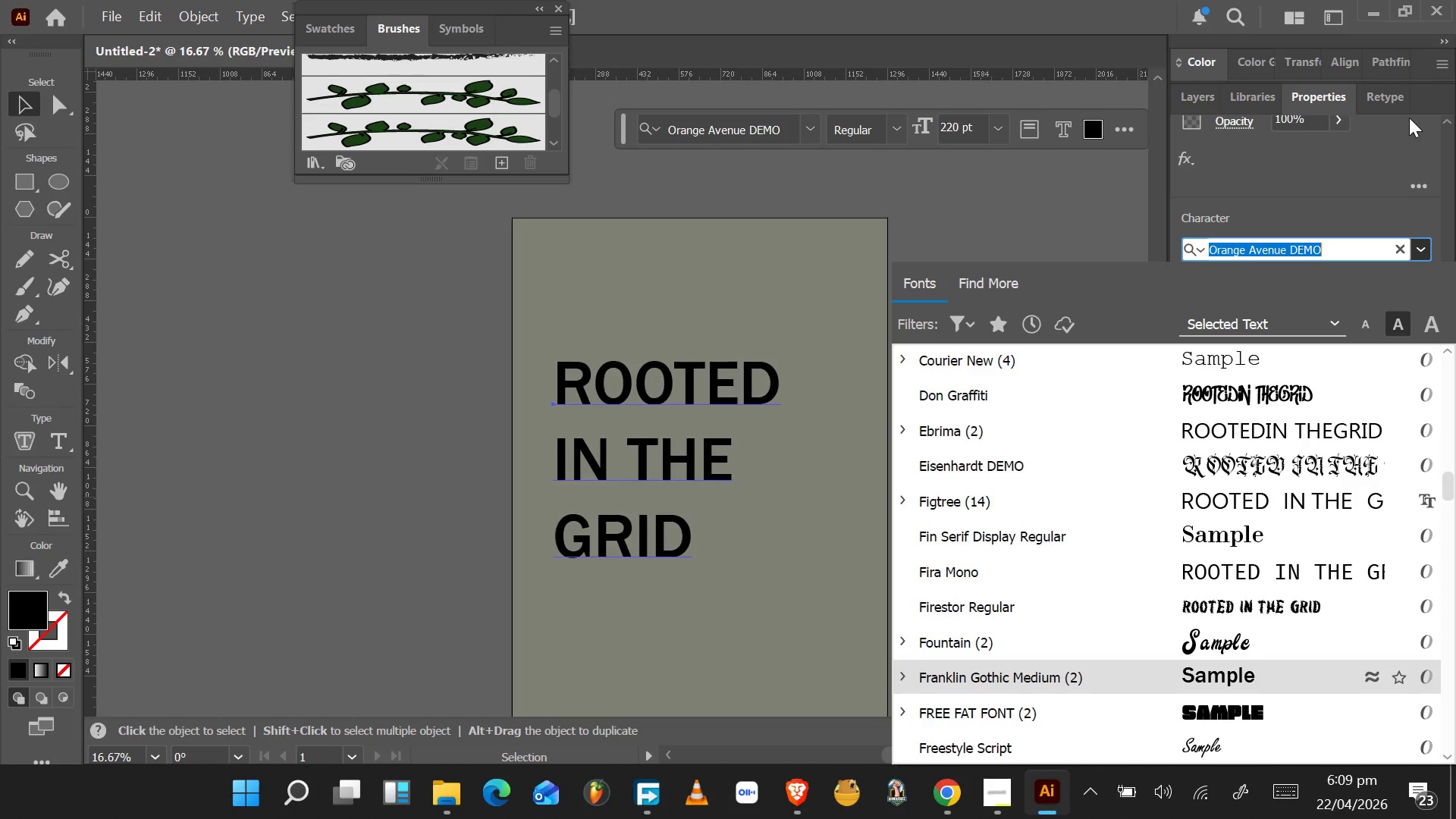 
key(ArrowDown)
 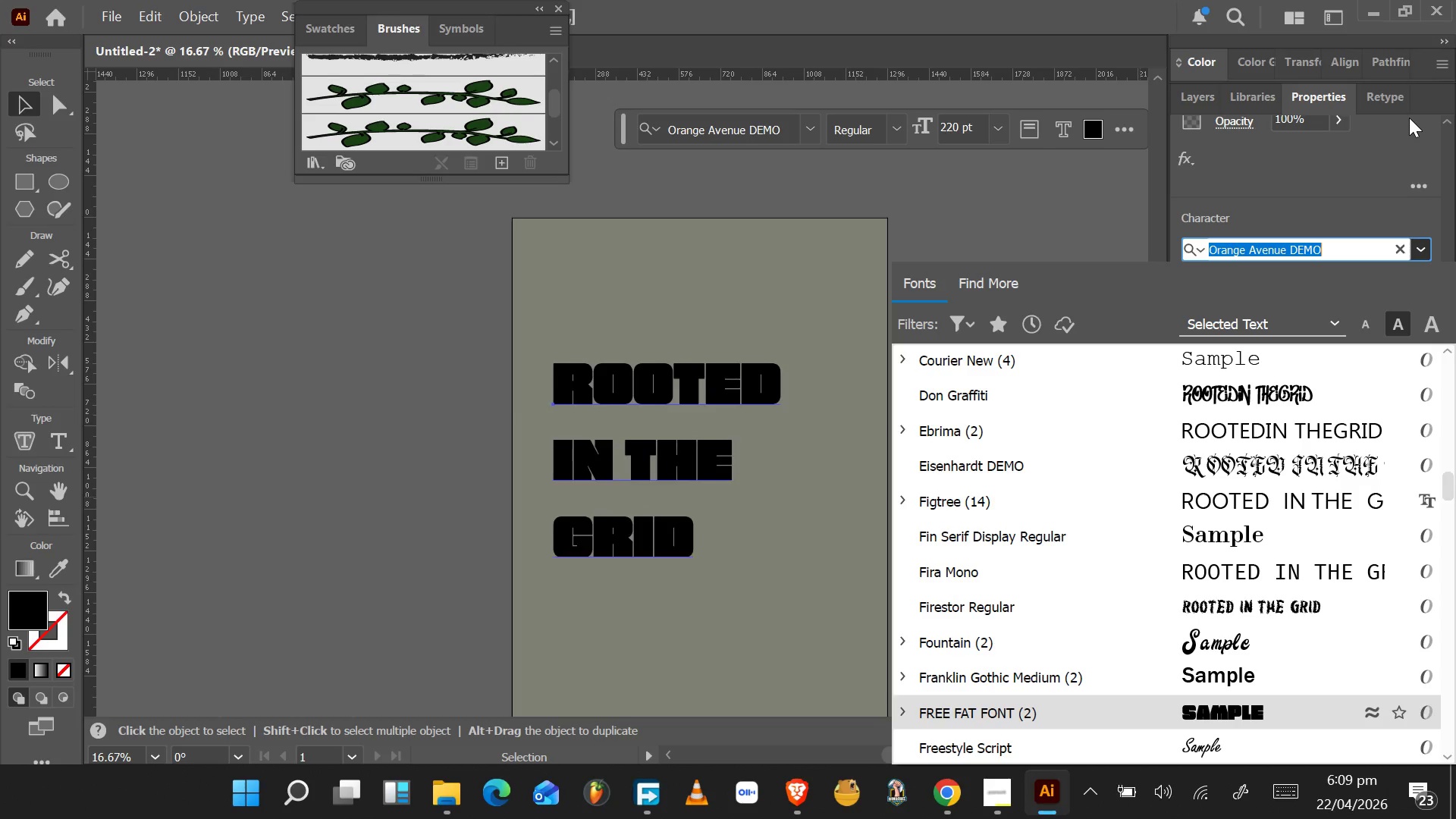 
key(ArrowDown)
 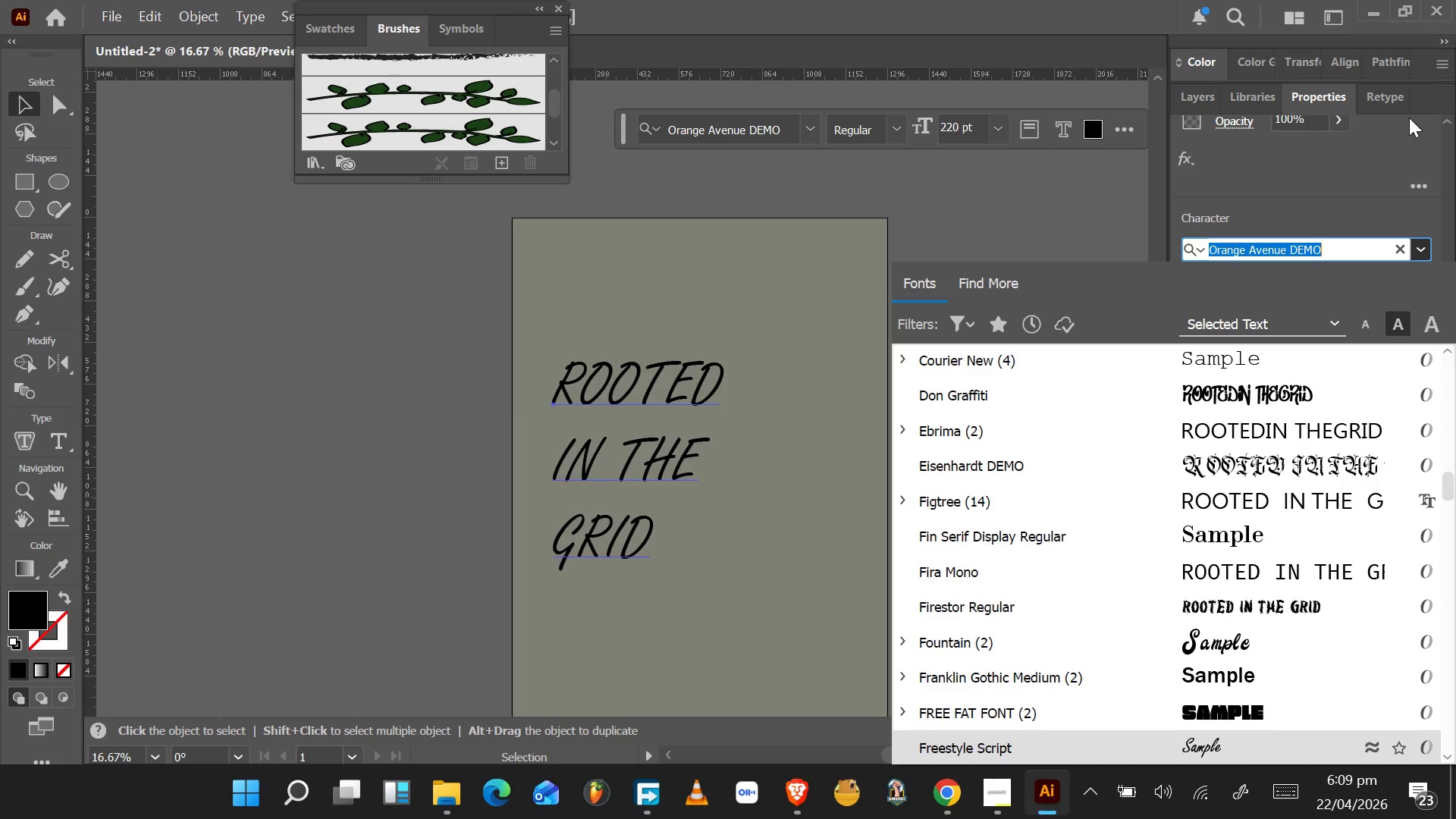 
key(ArrowUp)
 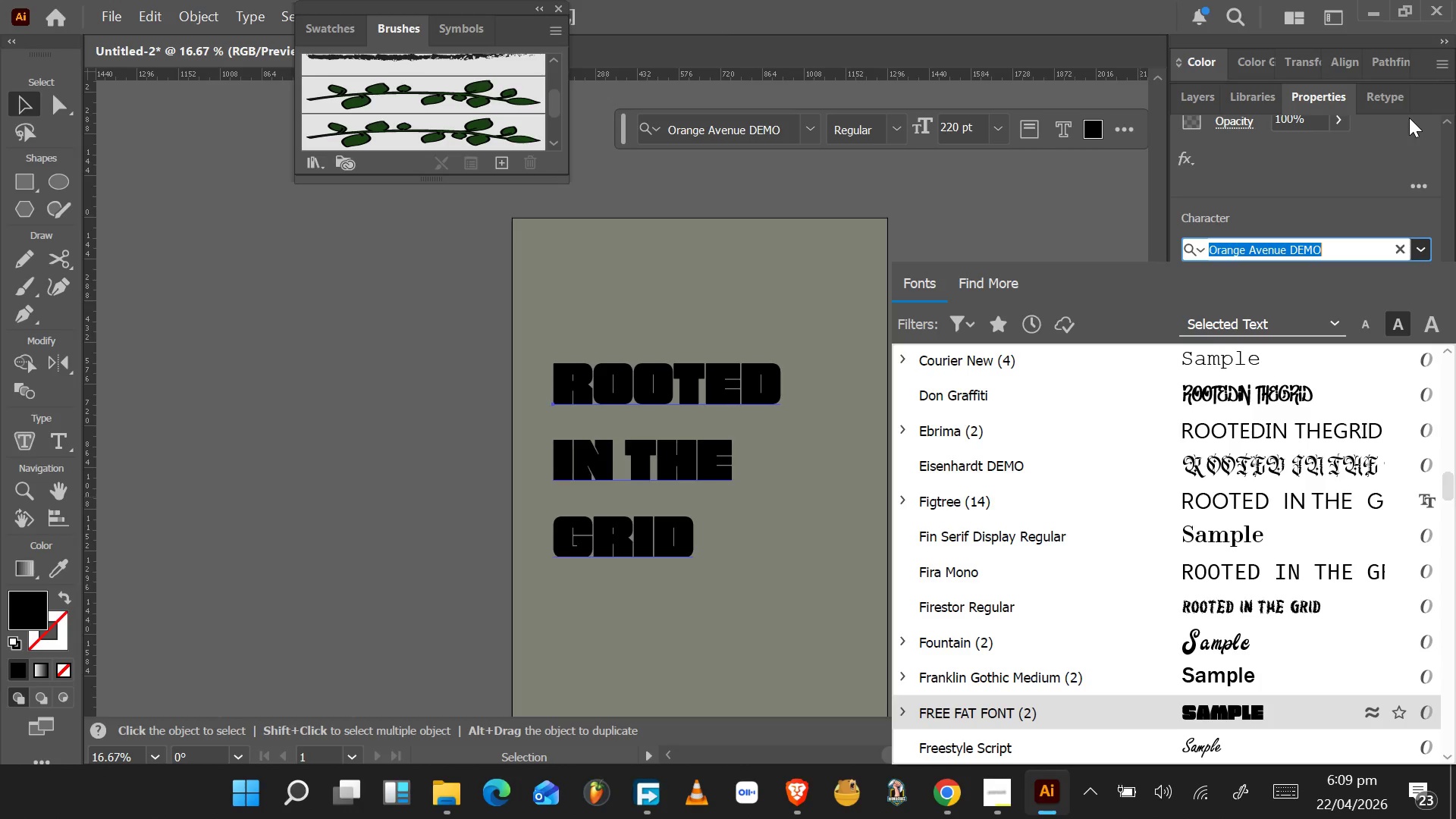 
key(ArrowUp)
 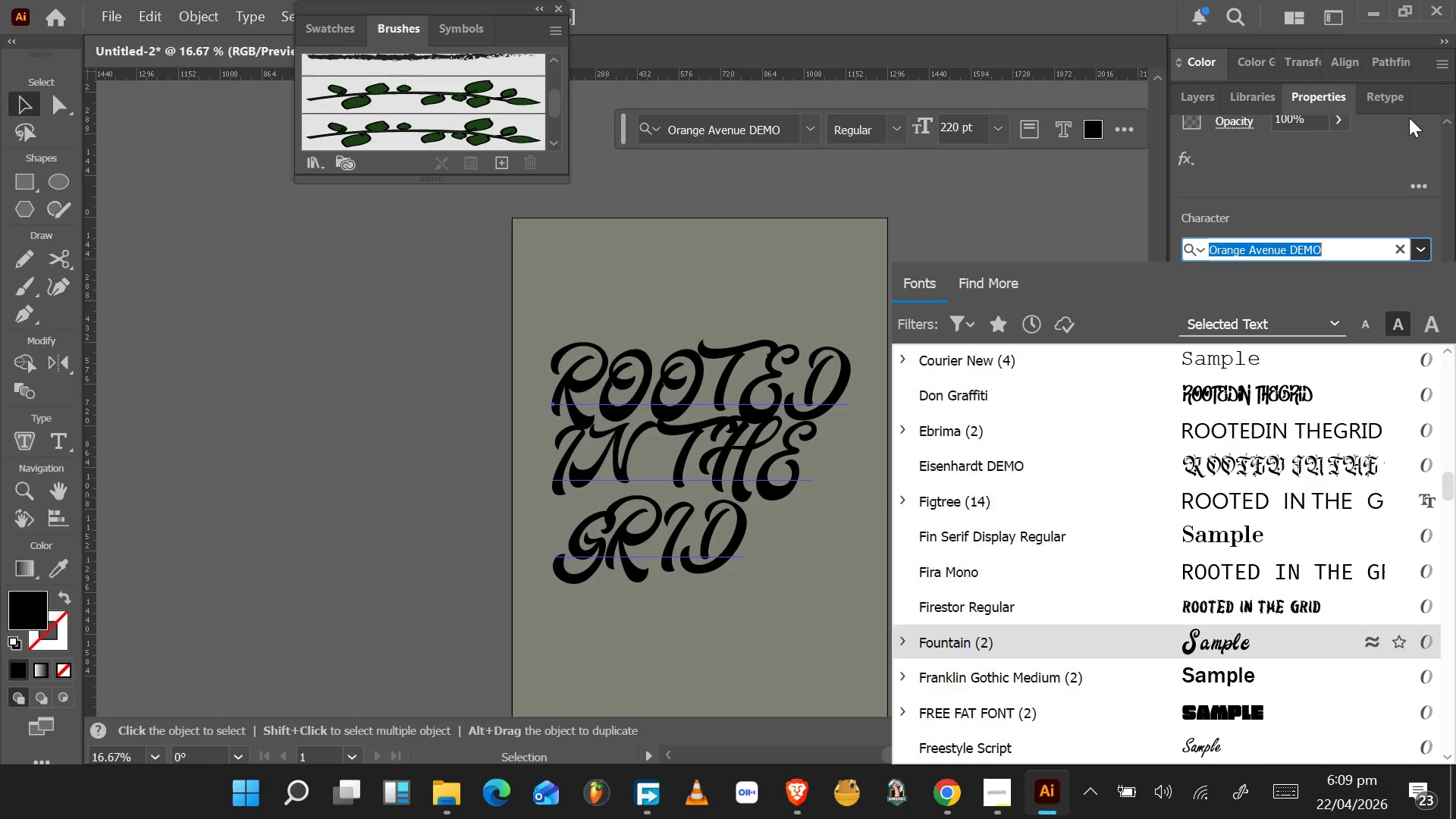 
key(ArrowUp)
 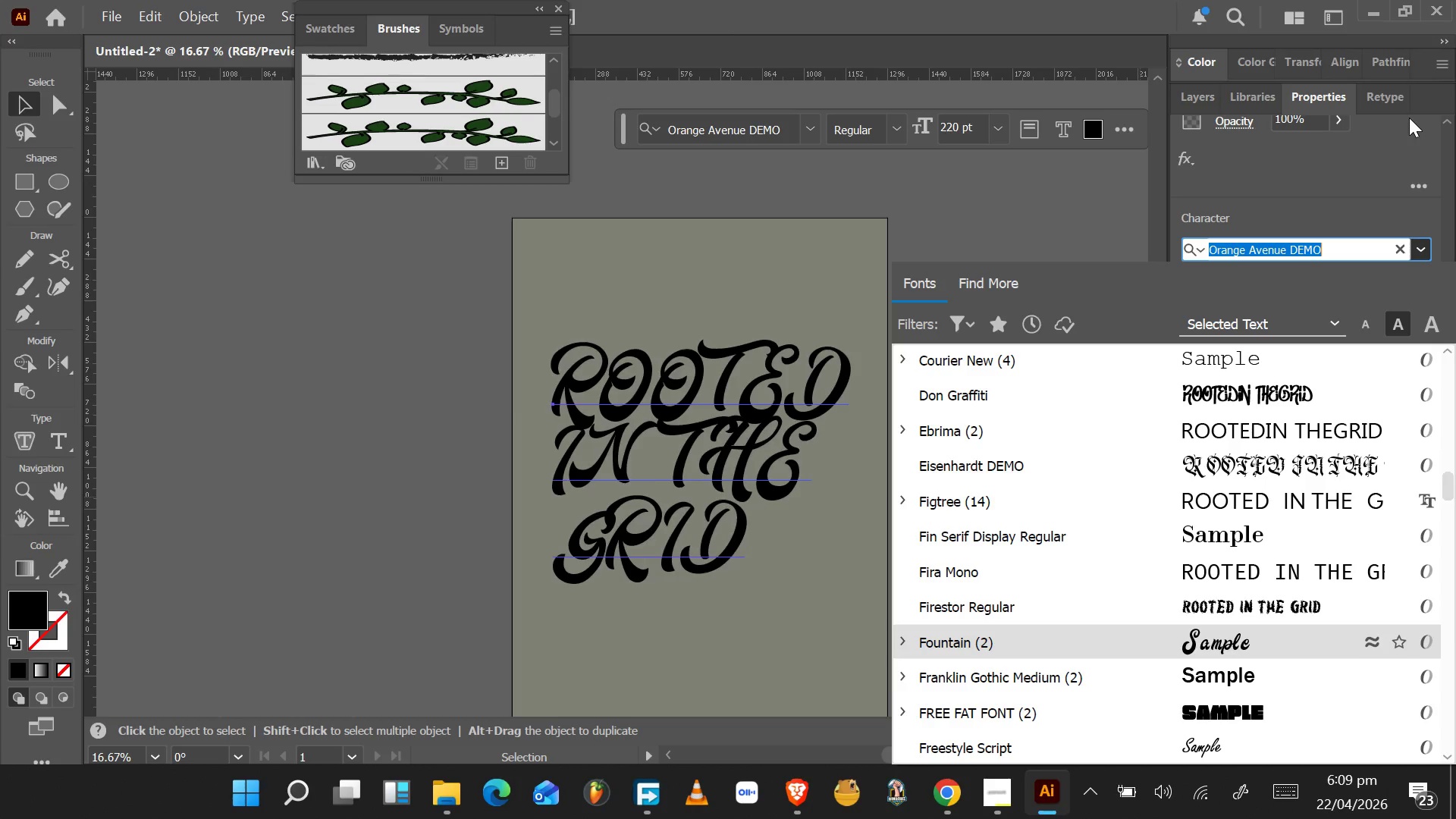 
key(ArrowDown)
 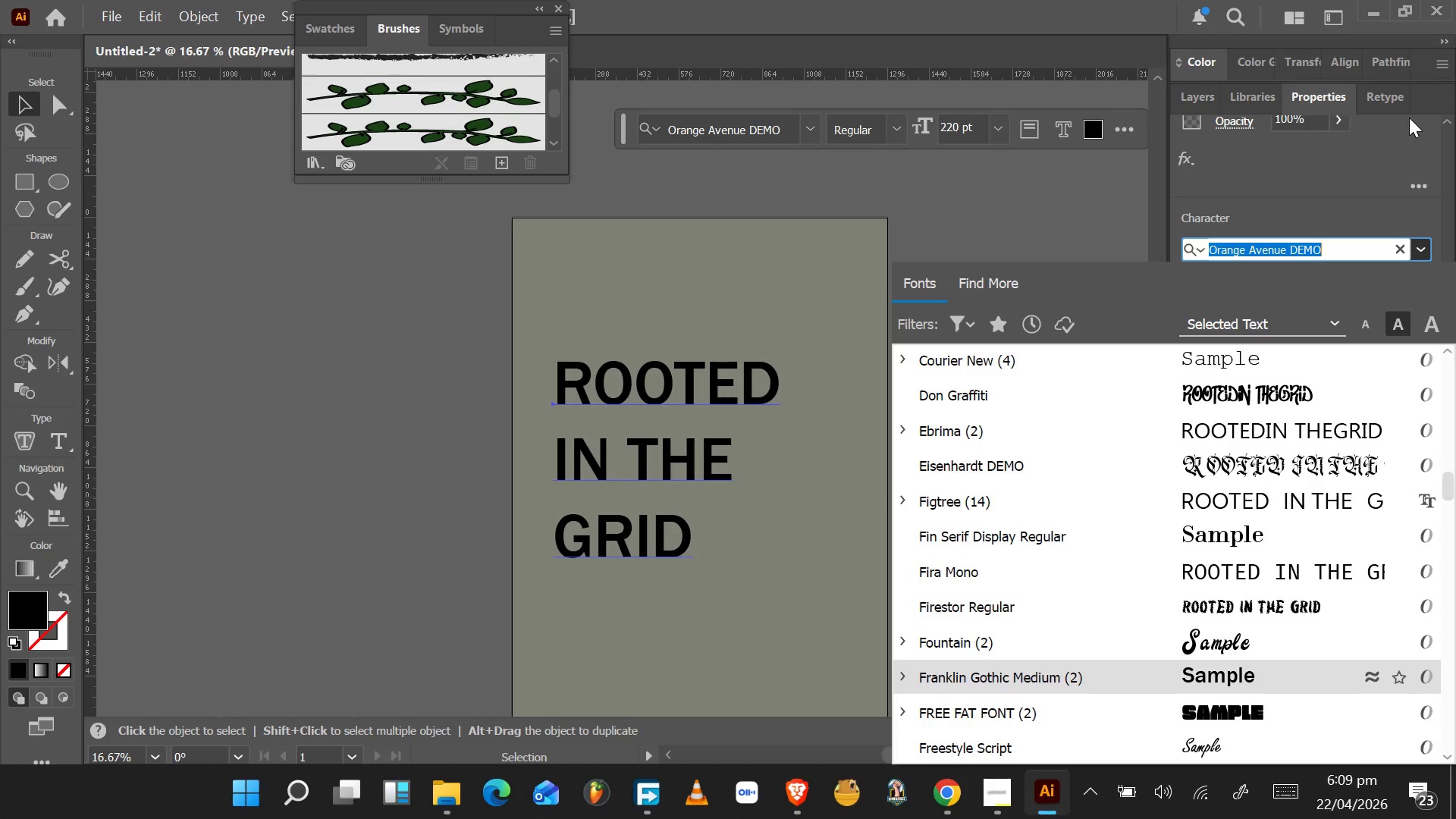 
key(ArrowUp)
 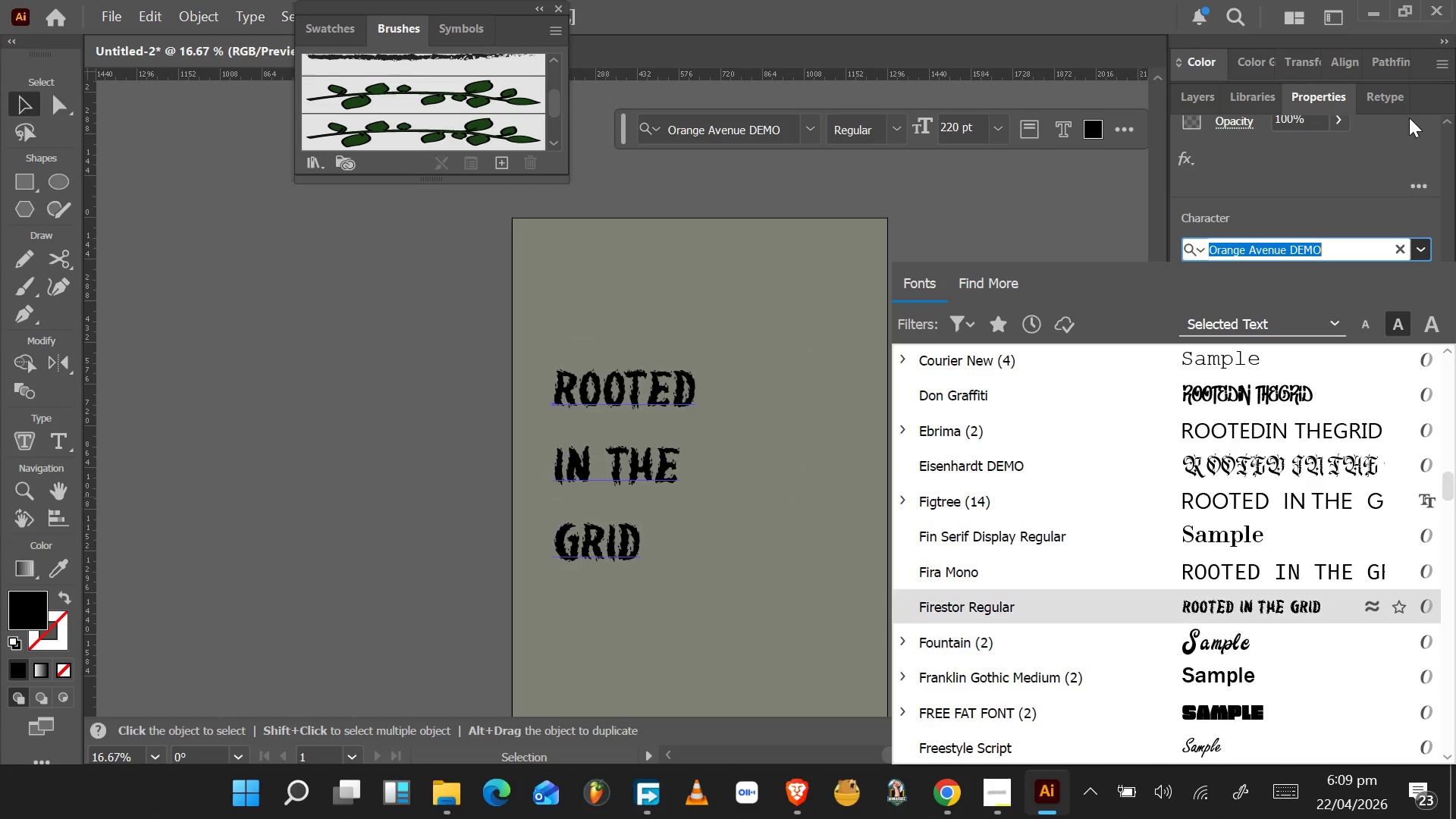 
key(ArrowUp)
 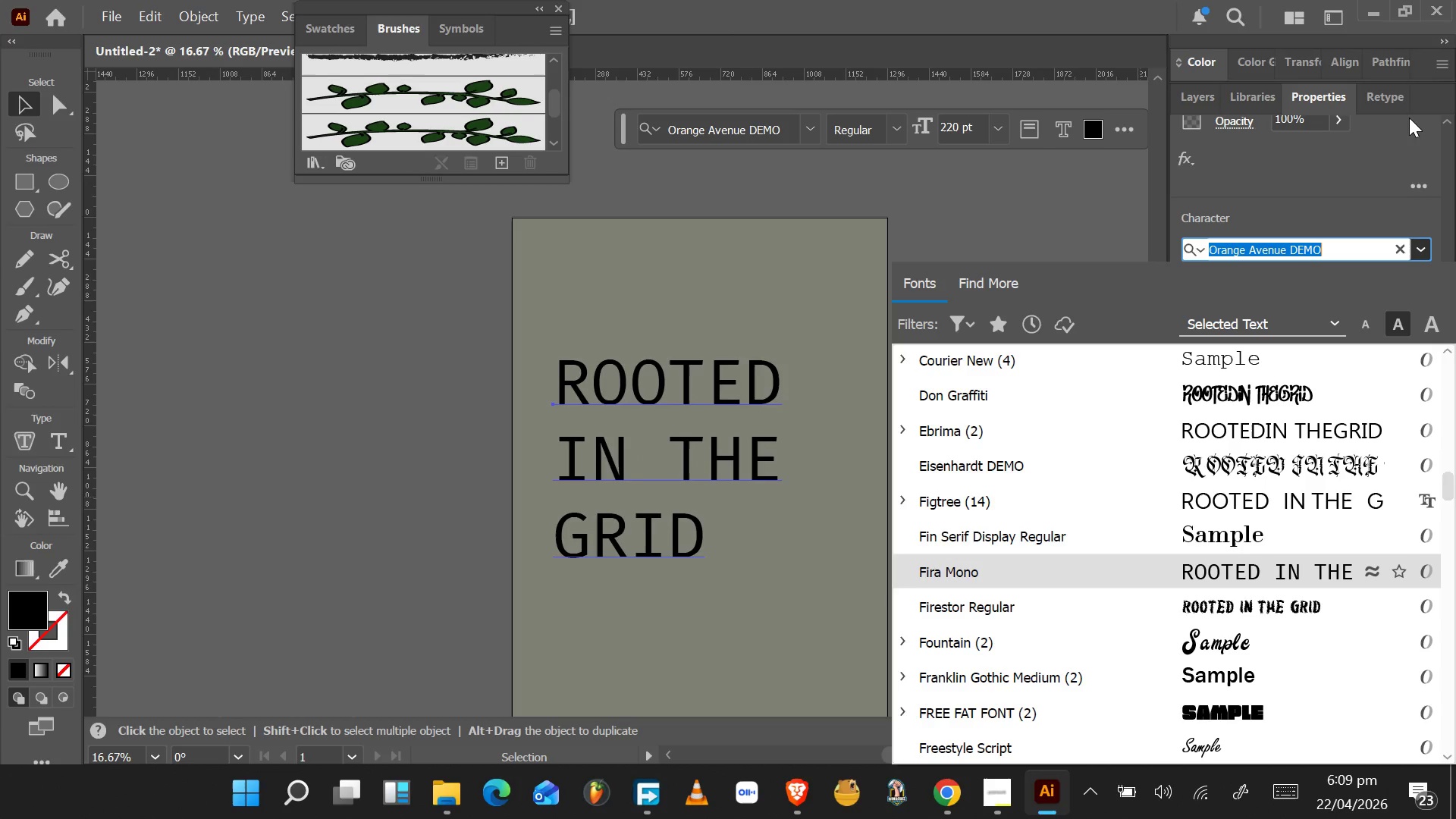 
key(ArrowUp)
 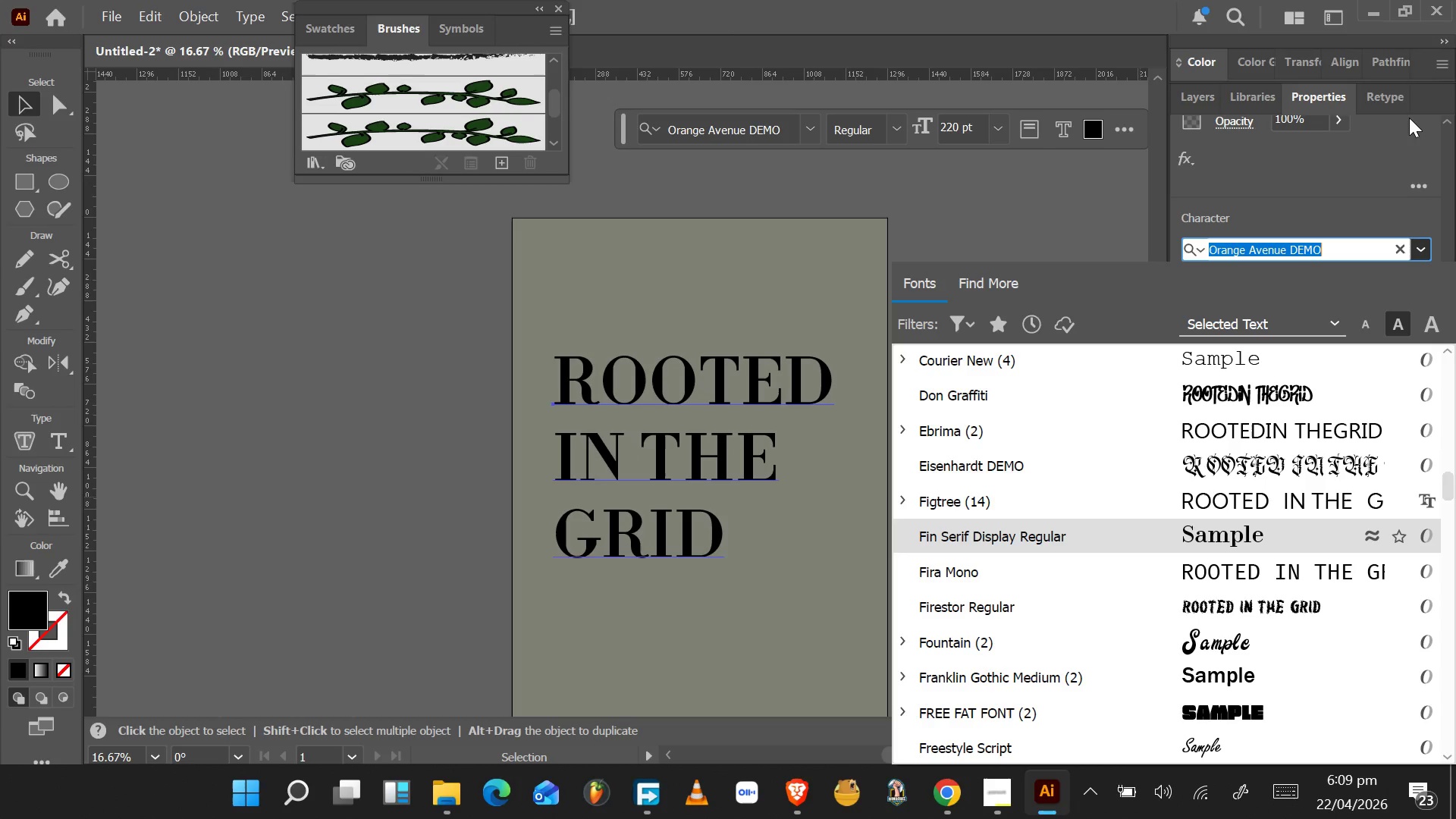 
key(ArrowUp)
 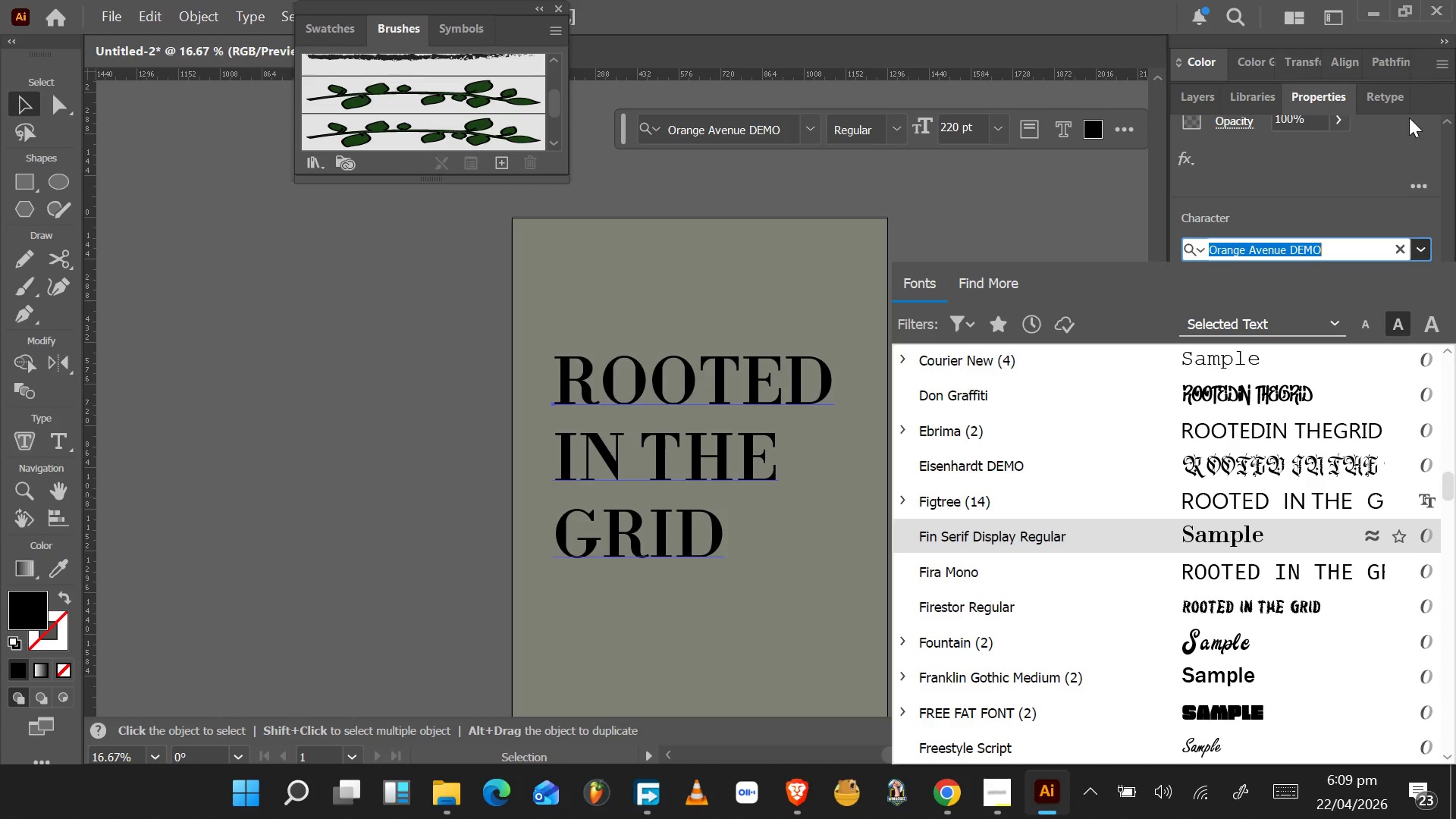 
key(ArrowUp)
 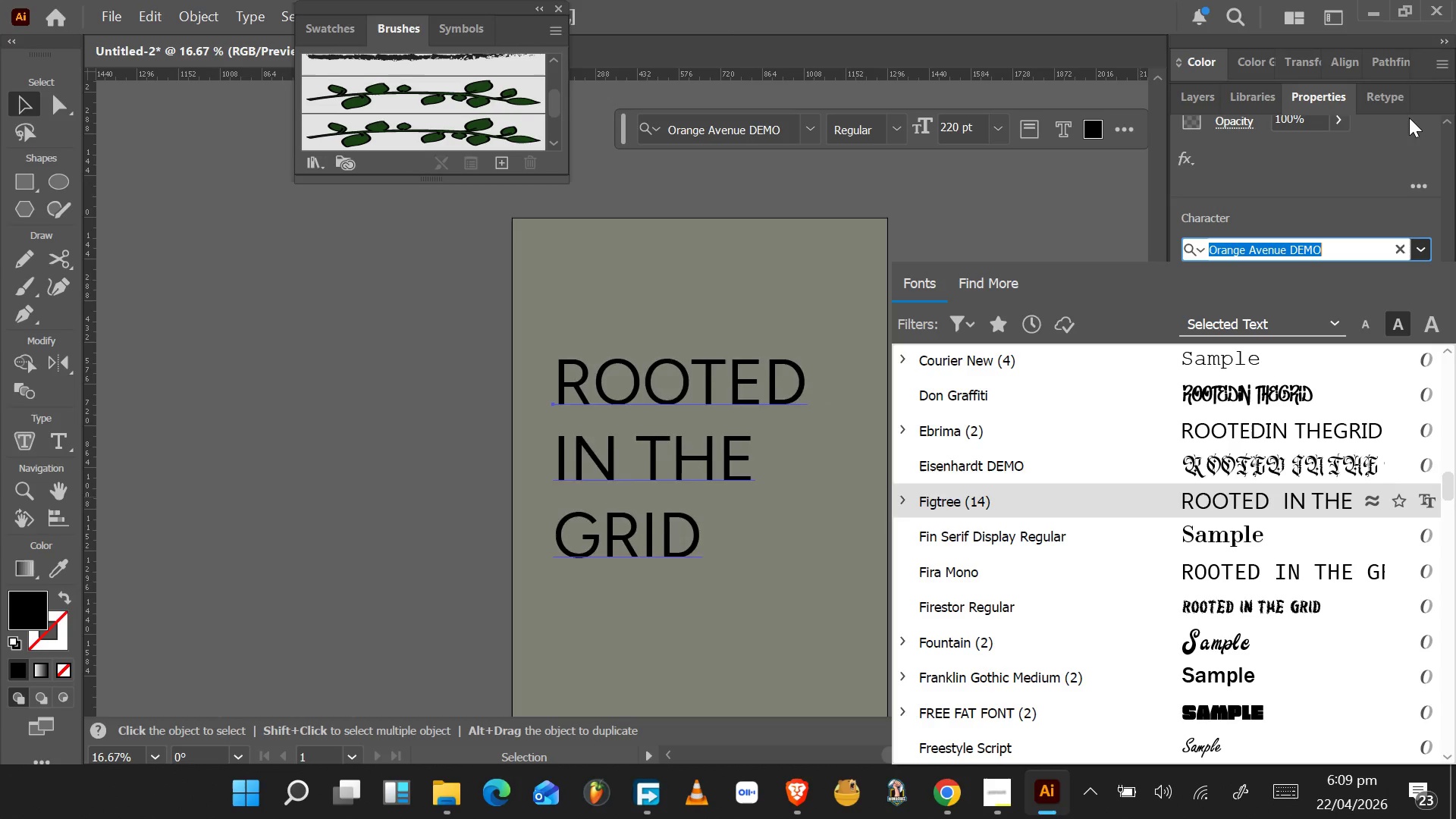 
key(ArrowUp)
 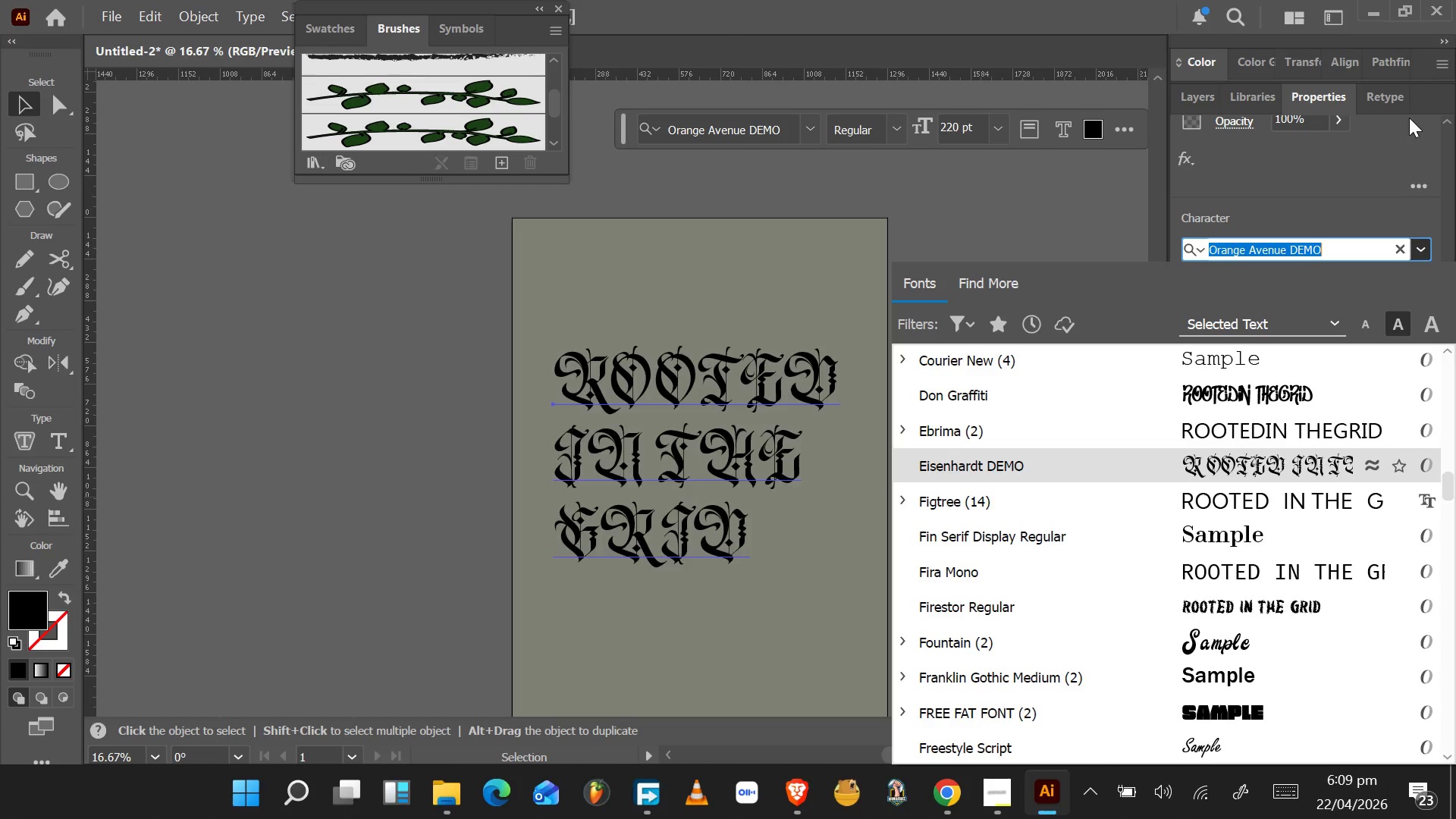 
key(ArrowUp)
 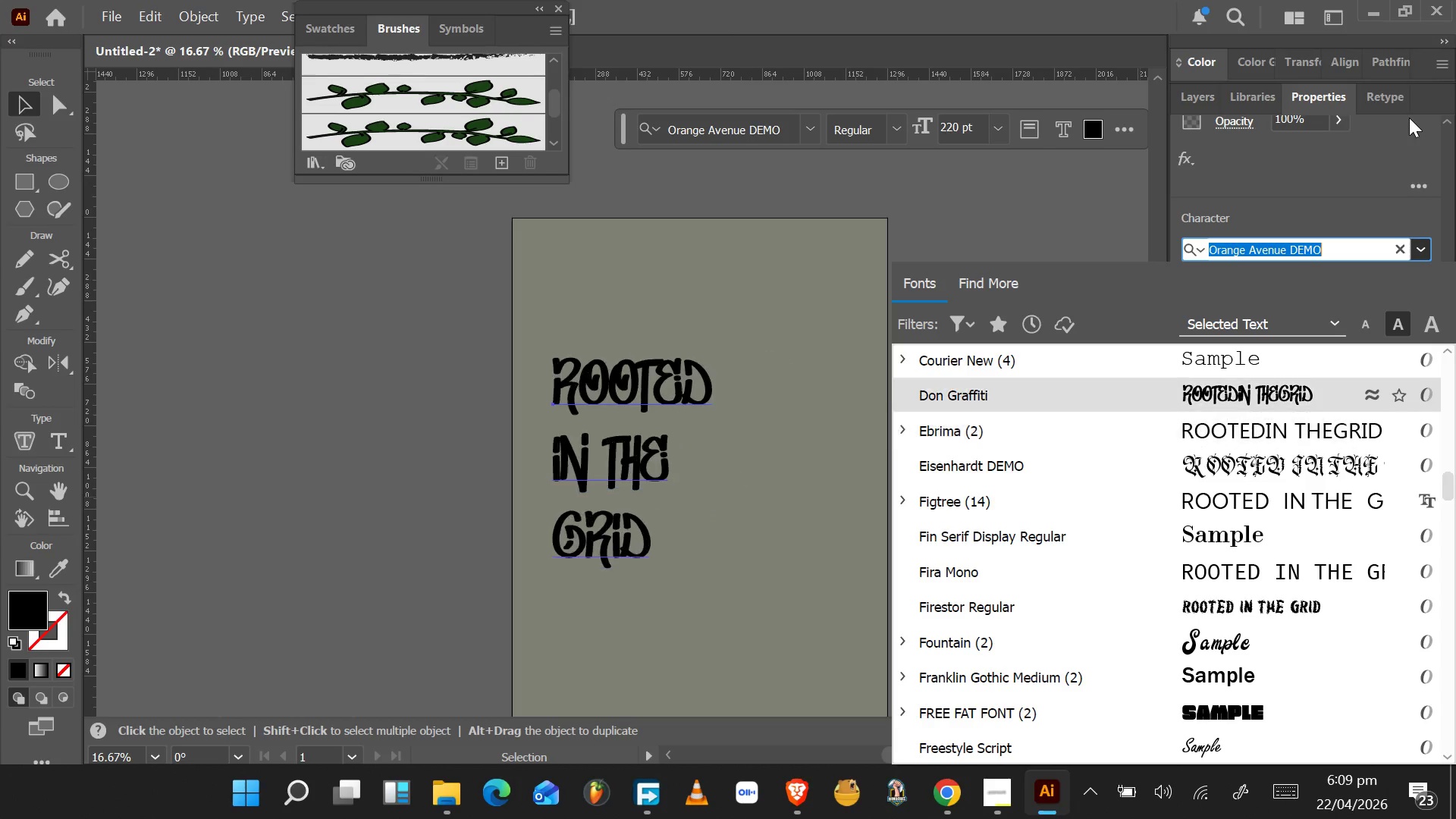 
key(ArrowUp)
 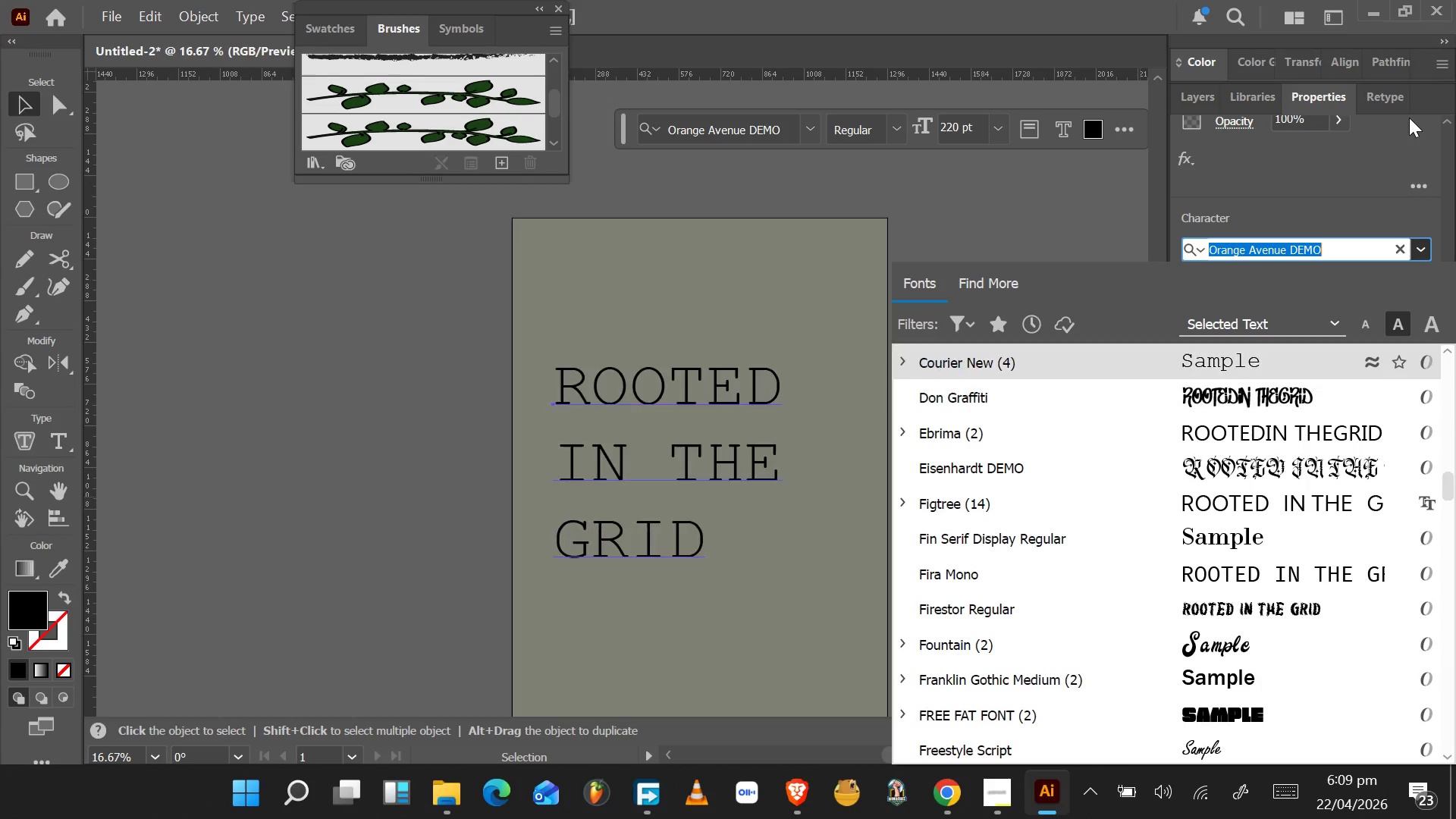 
key(ArrowUp)
 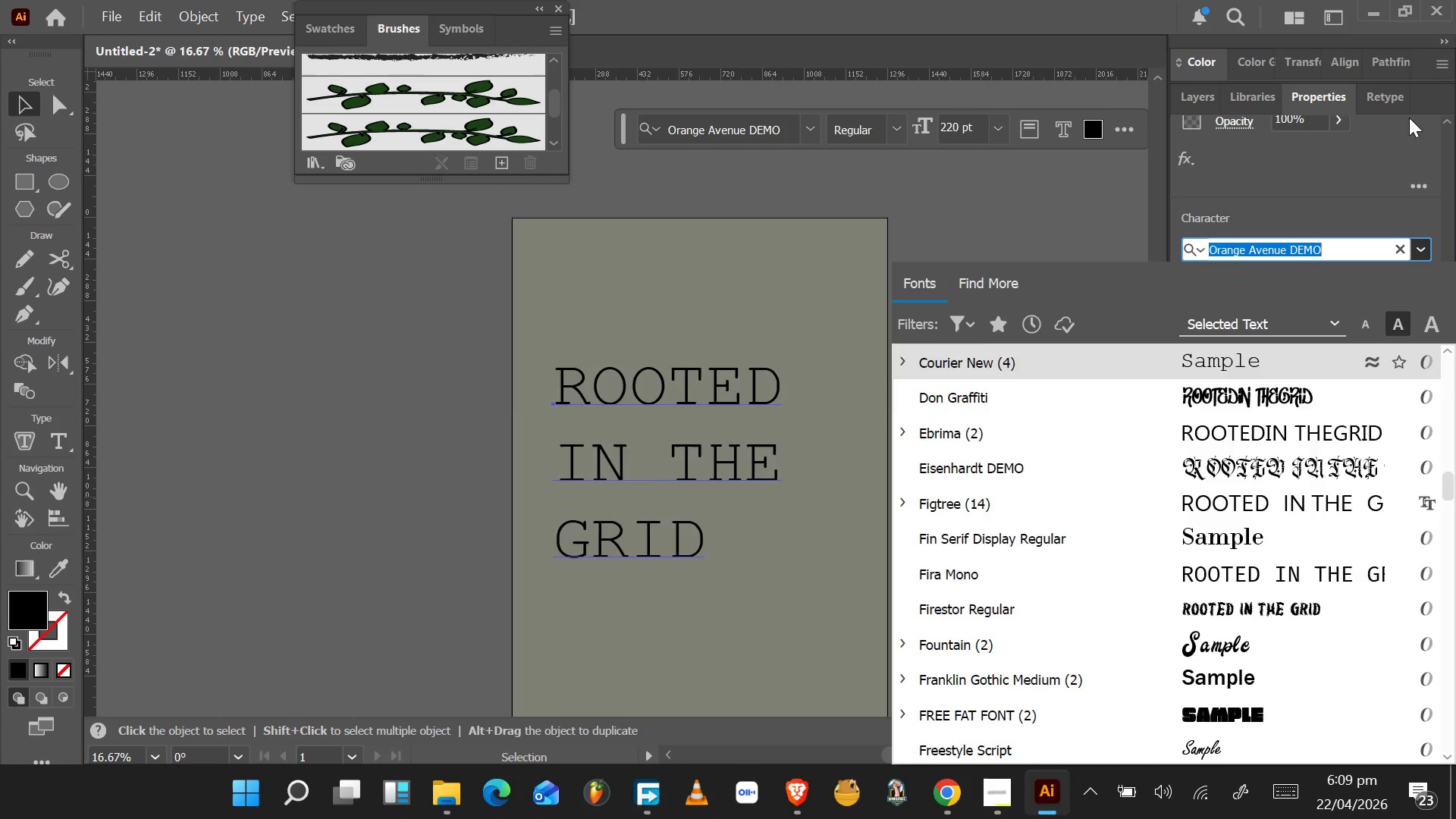 
key(ArrowUp)
 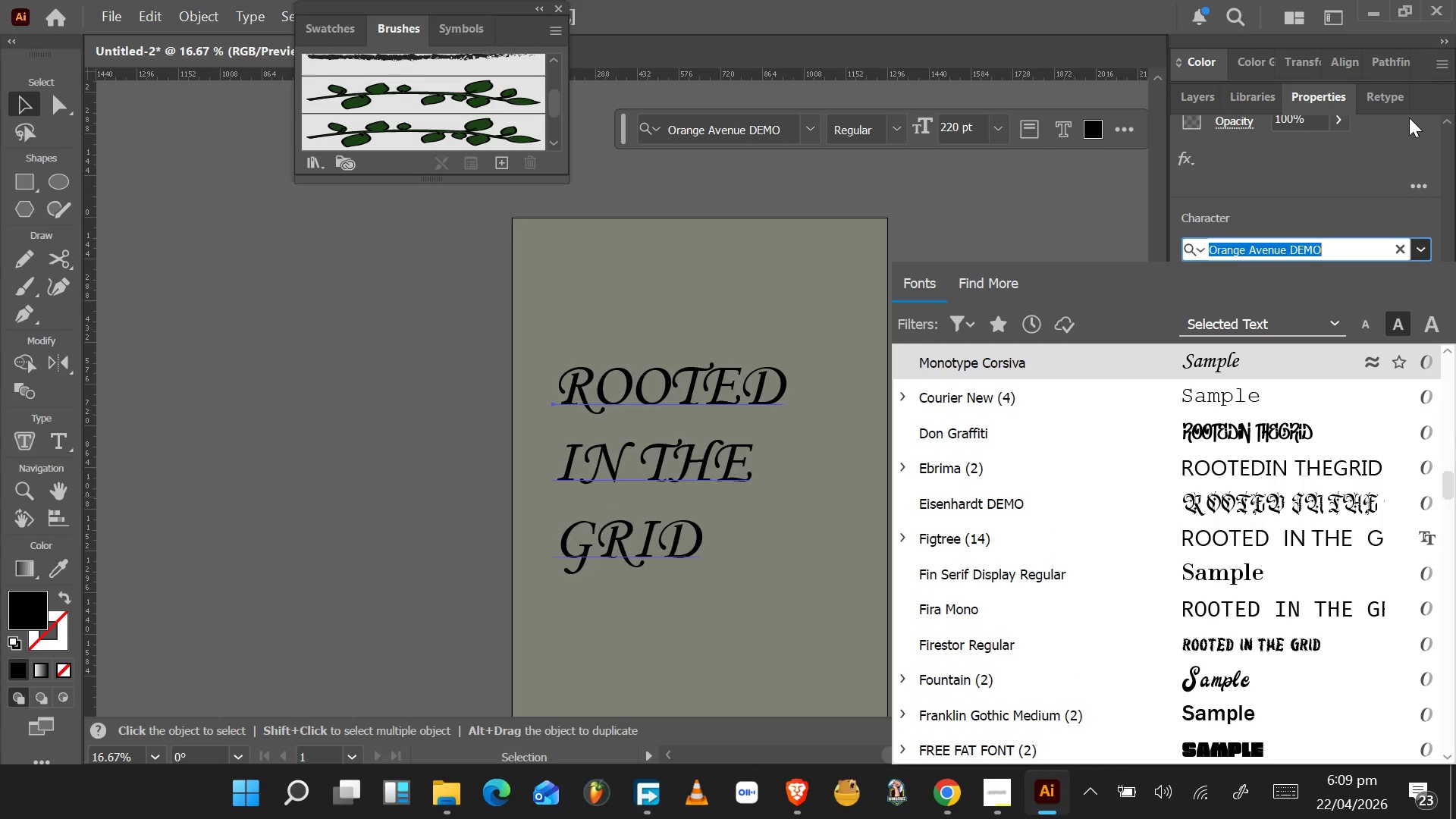 
key(ArrowUp)
 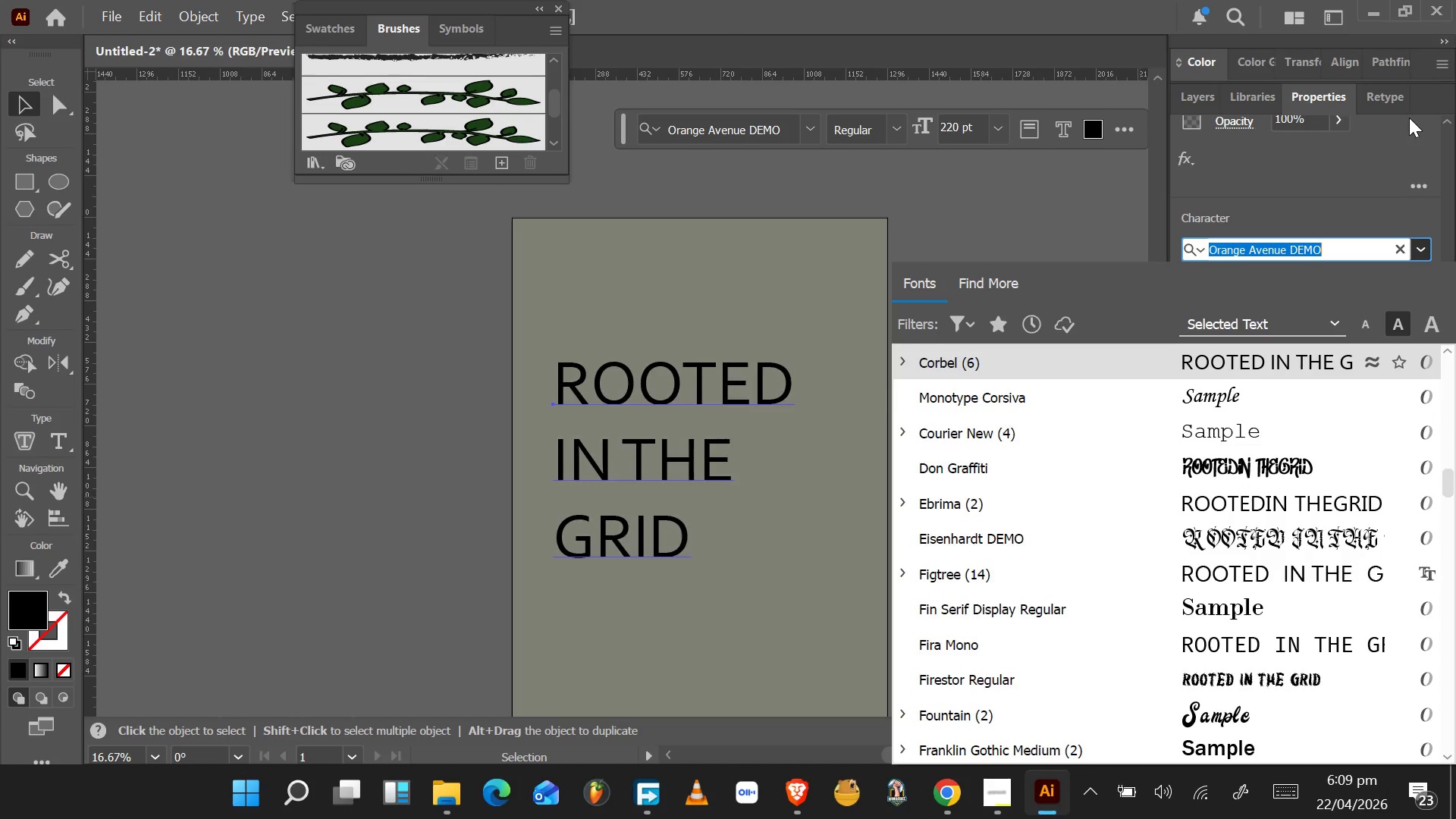 
key(ArrowUp)
 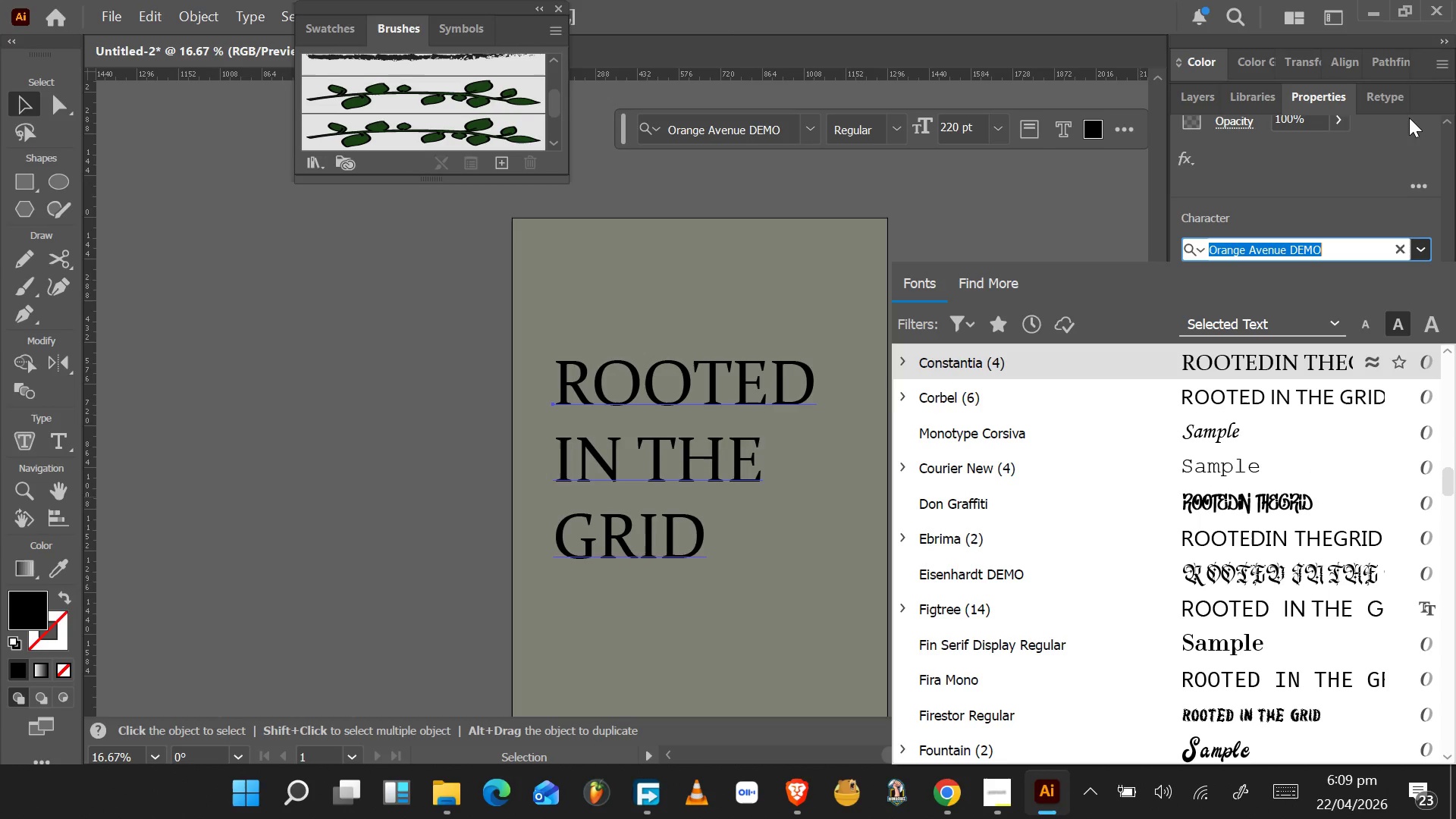 
hold_key(key=ArrowDown, duration=0.83)
 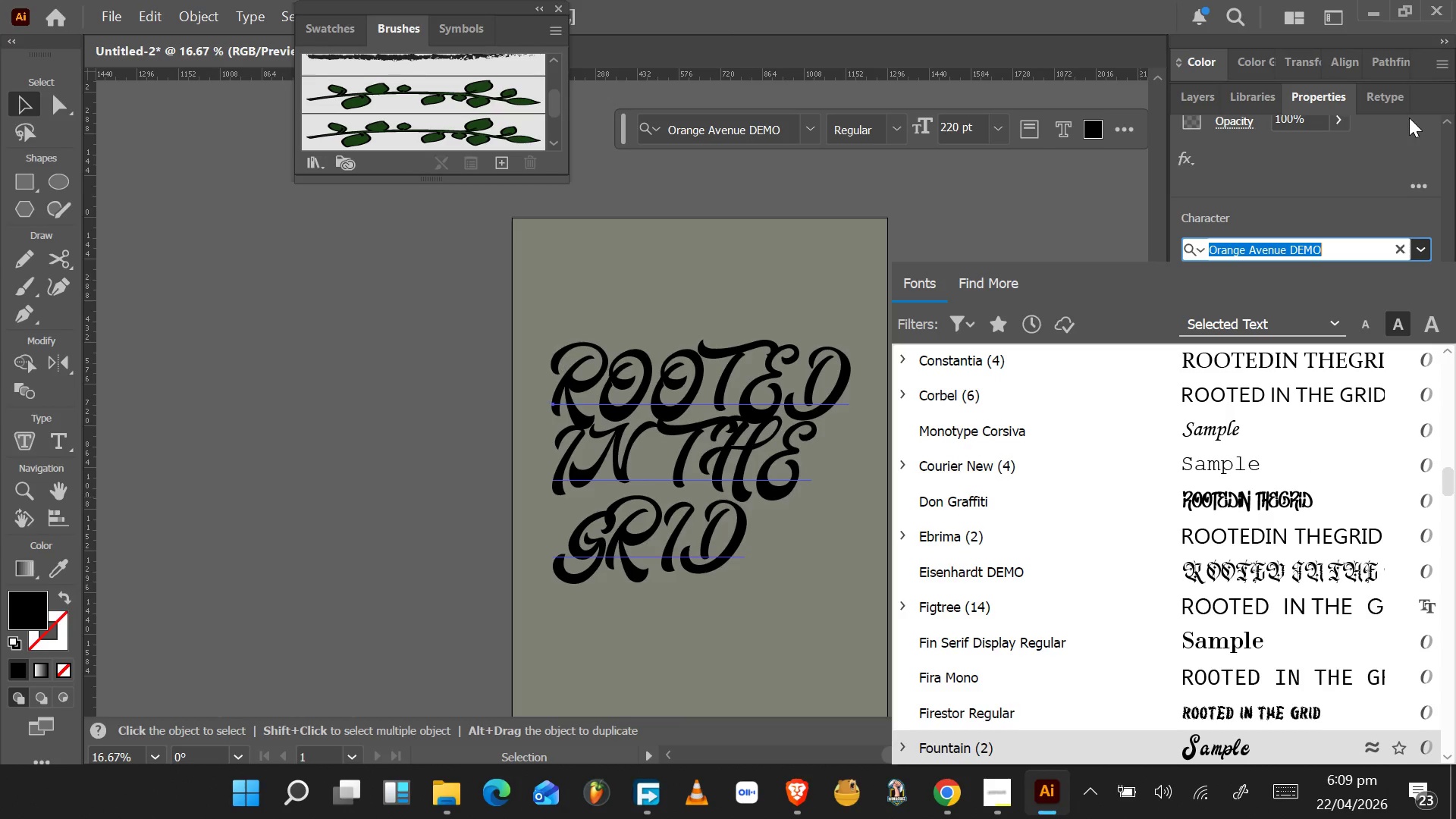 
key(ArrowUp)
 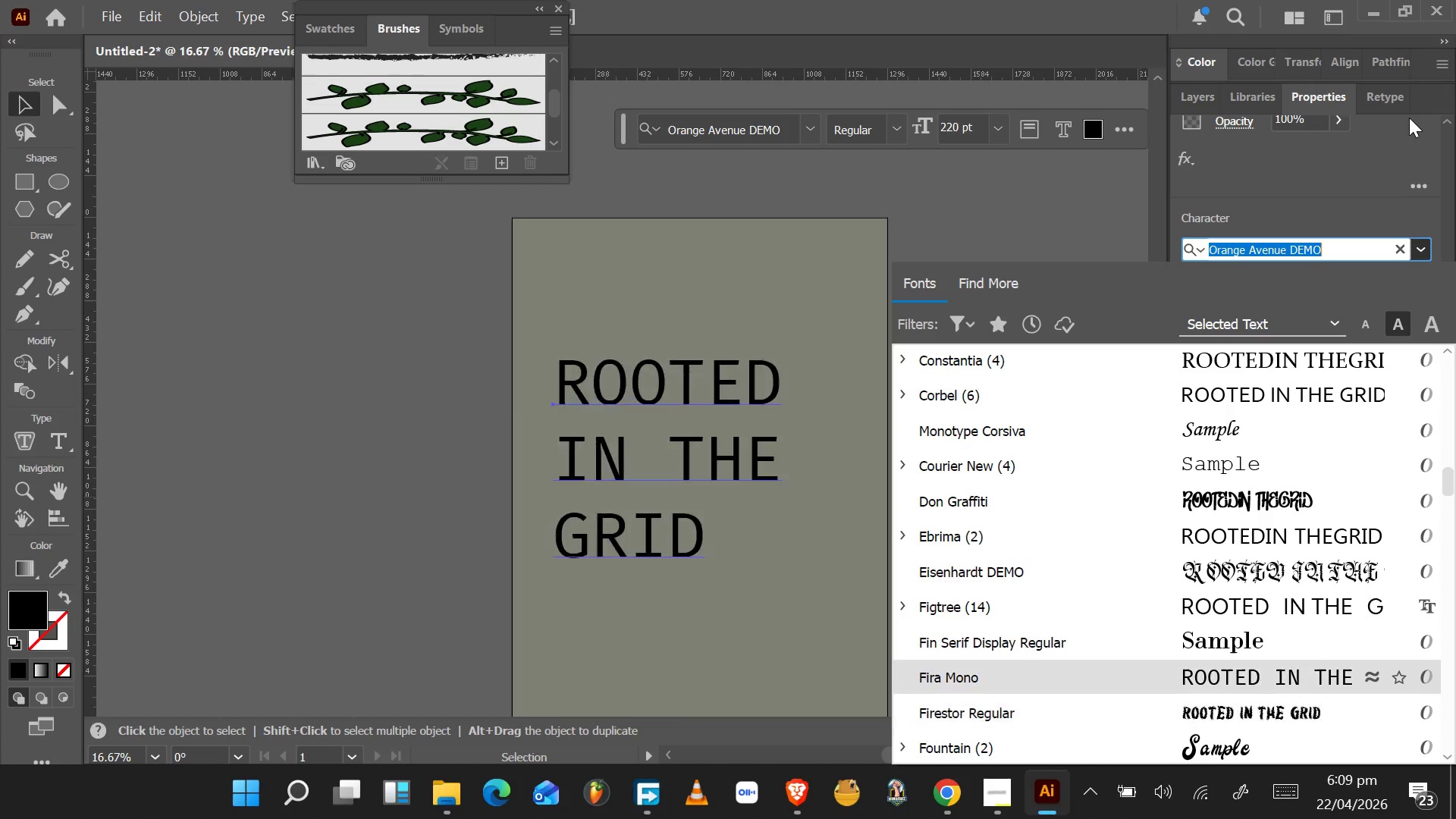 
key(ArrowUp)
 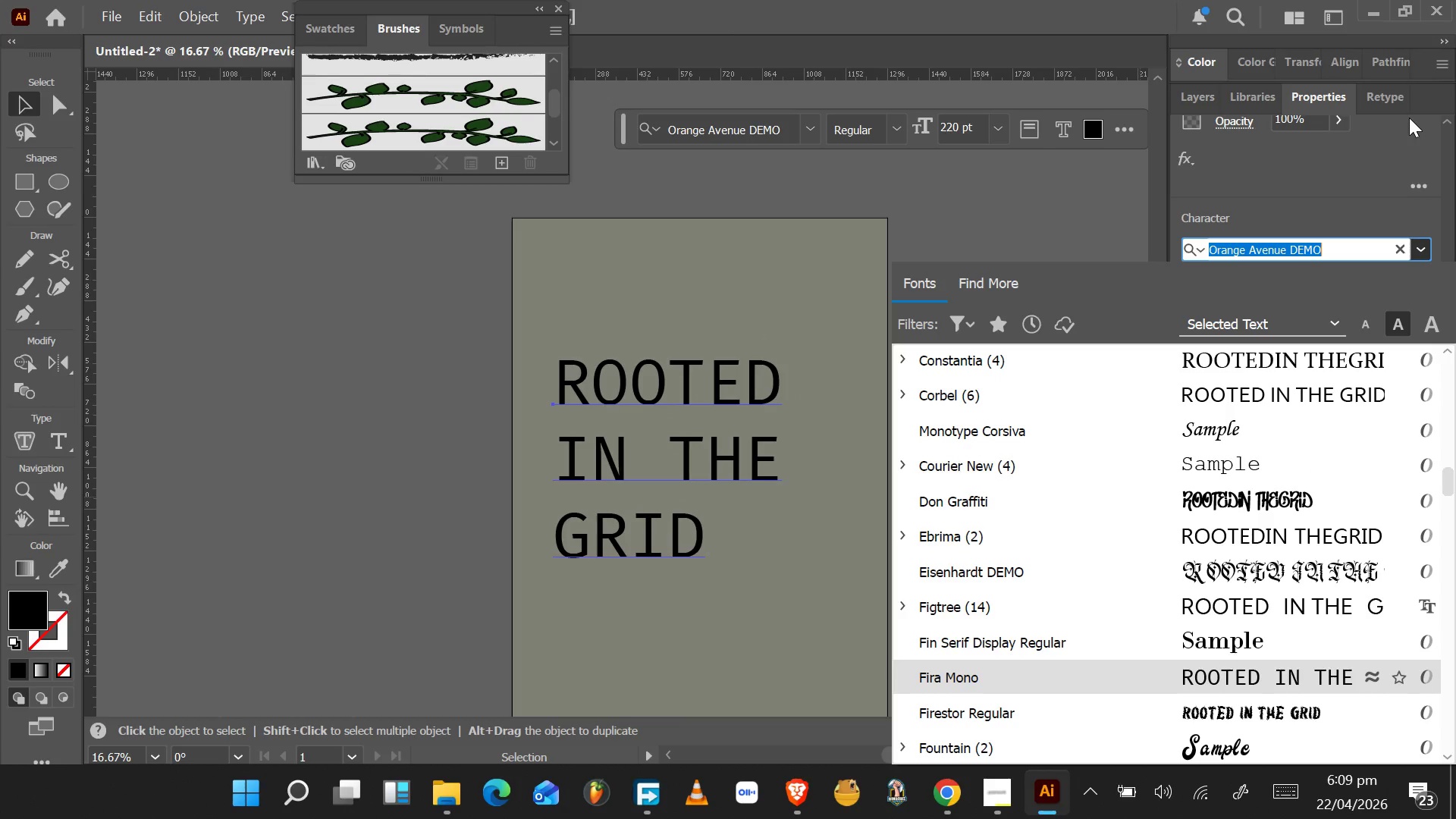 
key(ArrowDown)
 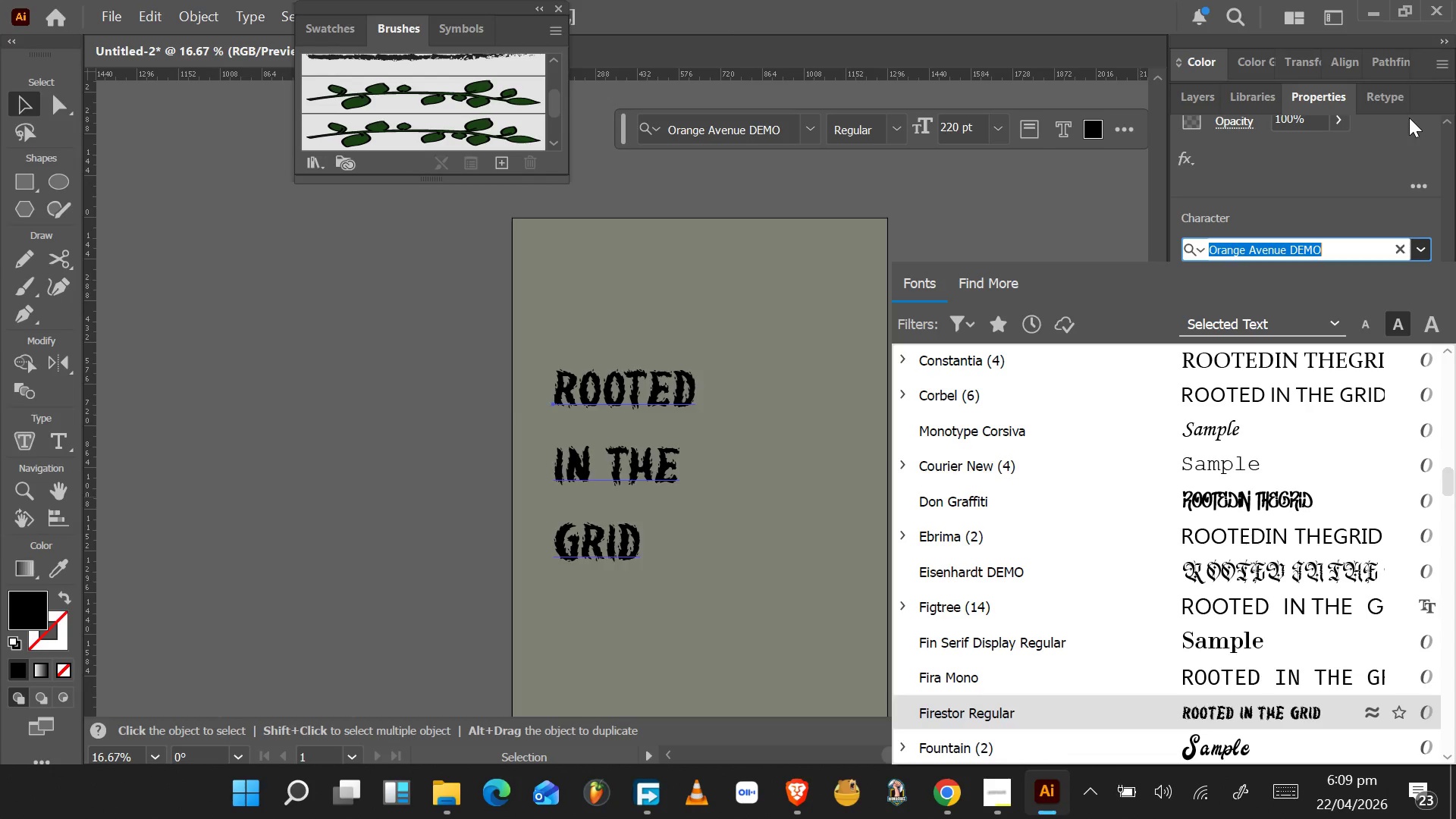 
key(ArrowDown)
 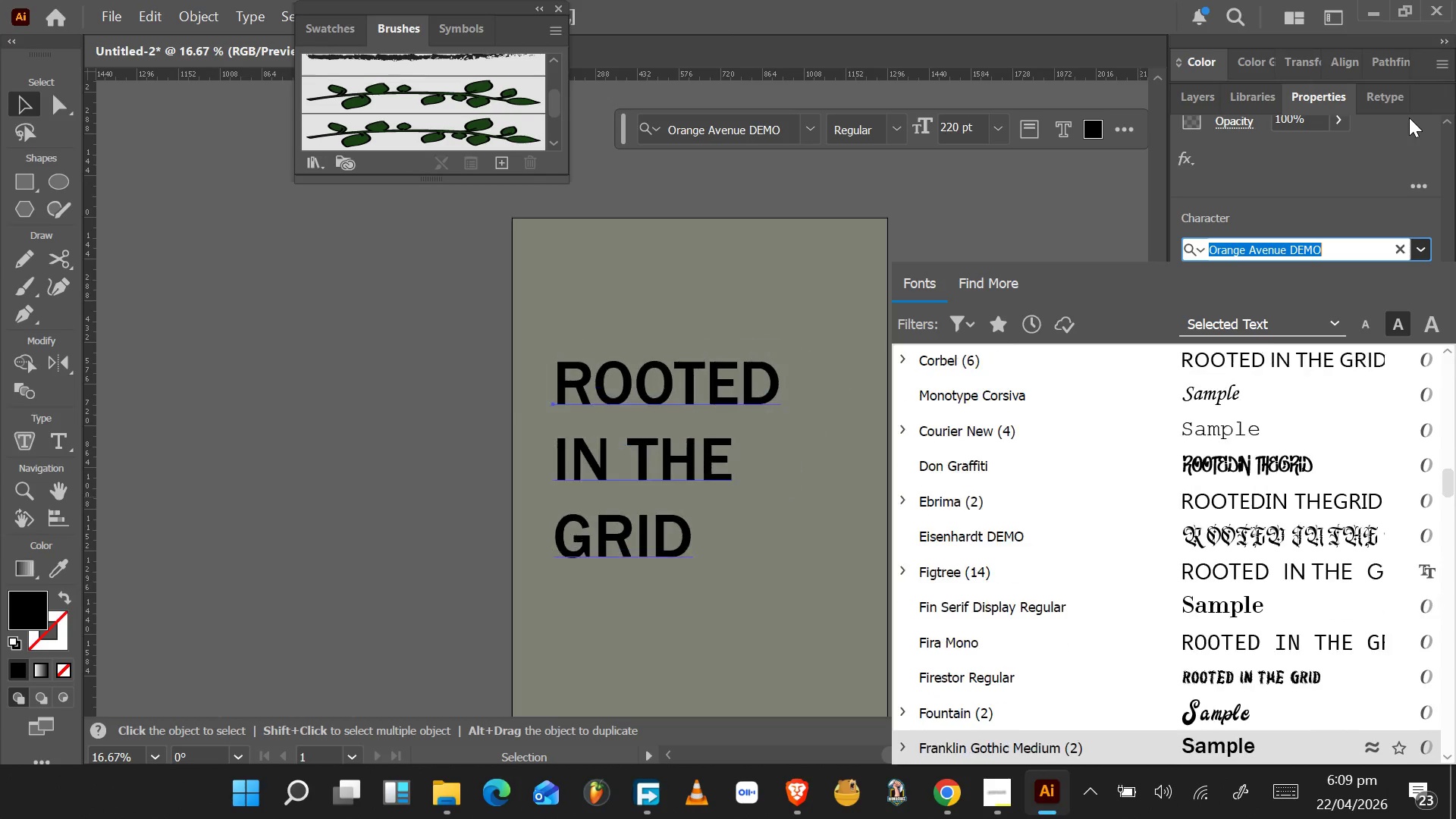 
key(ArrowDown)
 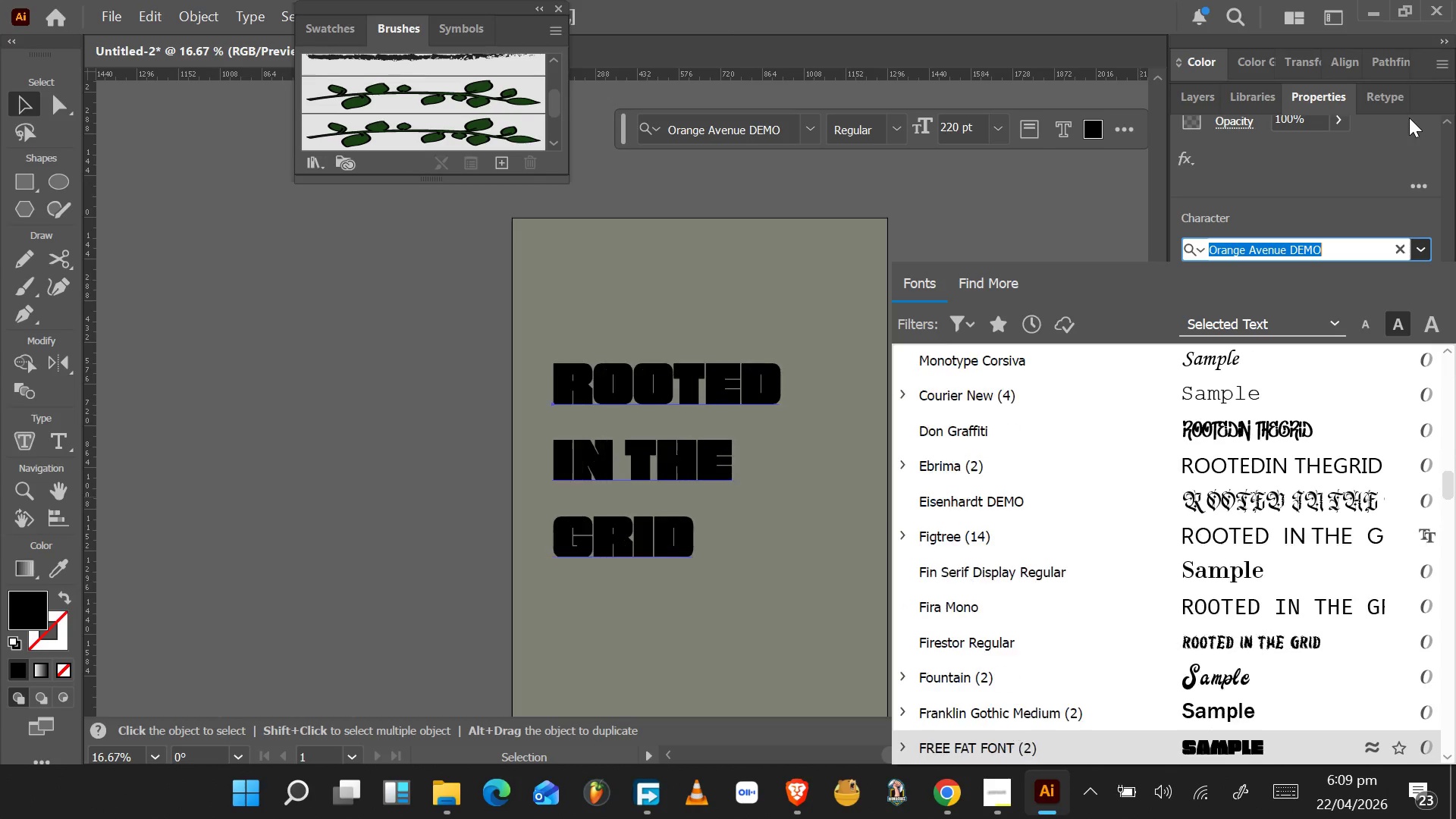 
key(ArrowDown)
 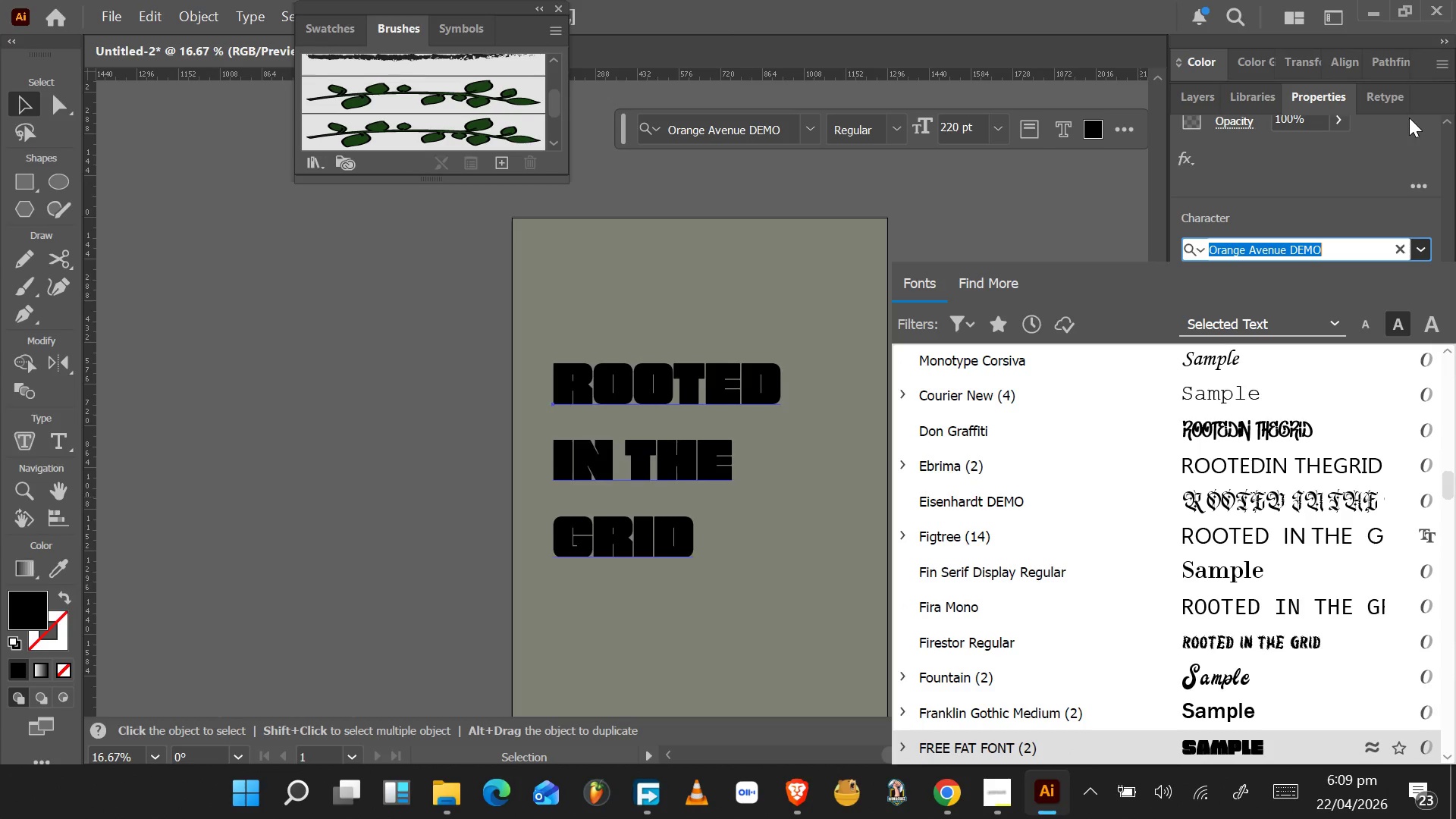 
key(ArrowUp)
 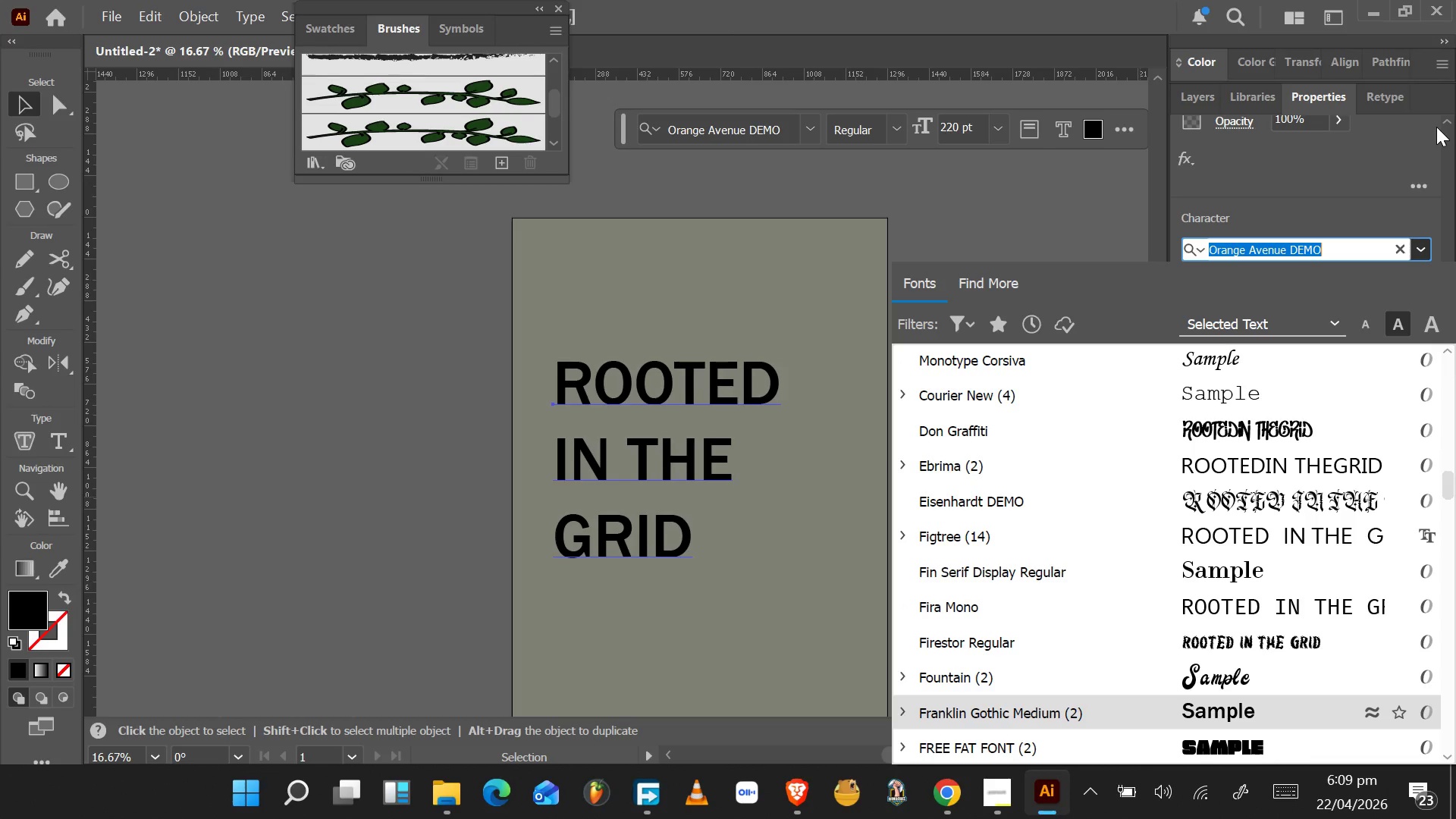 
wait(7.25)
 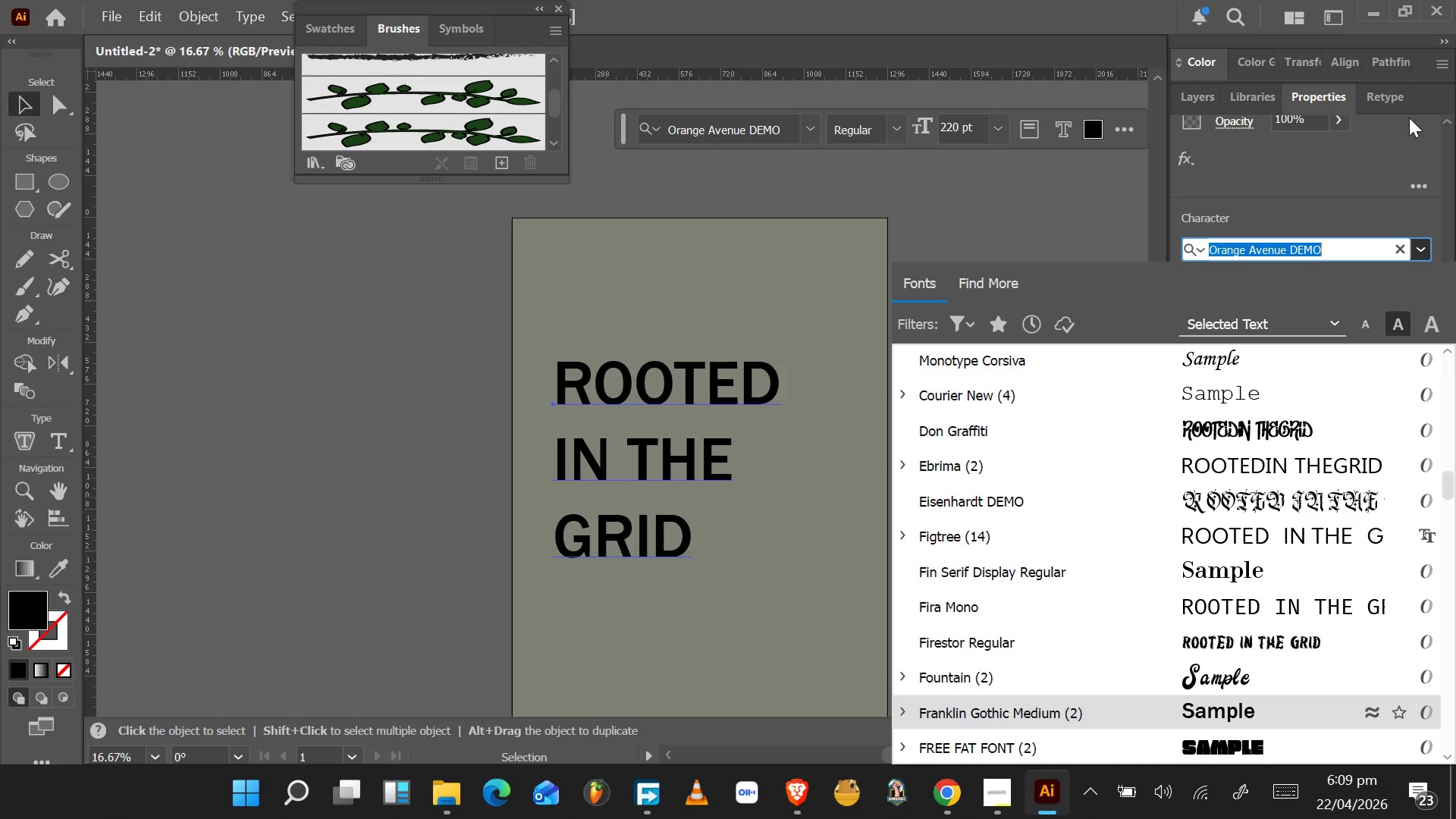 
key(Enter)
 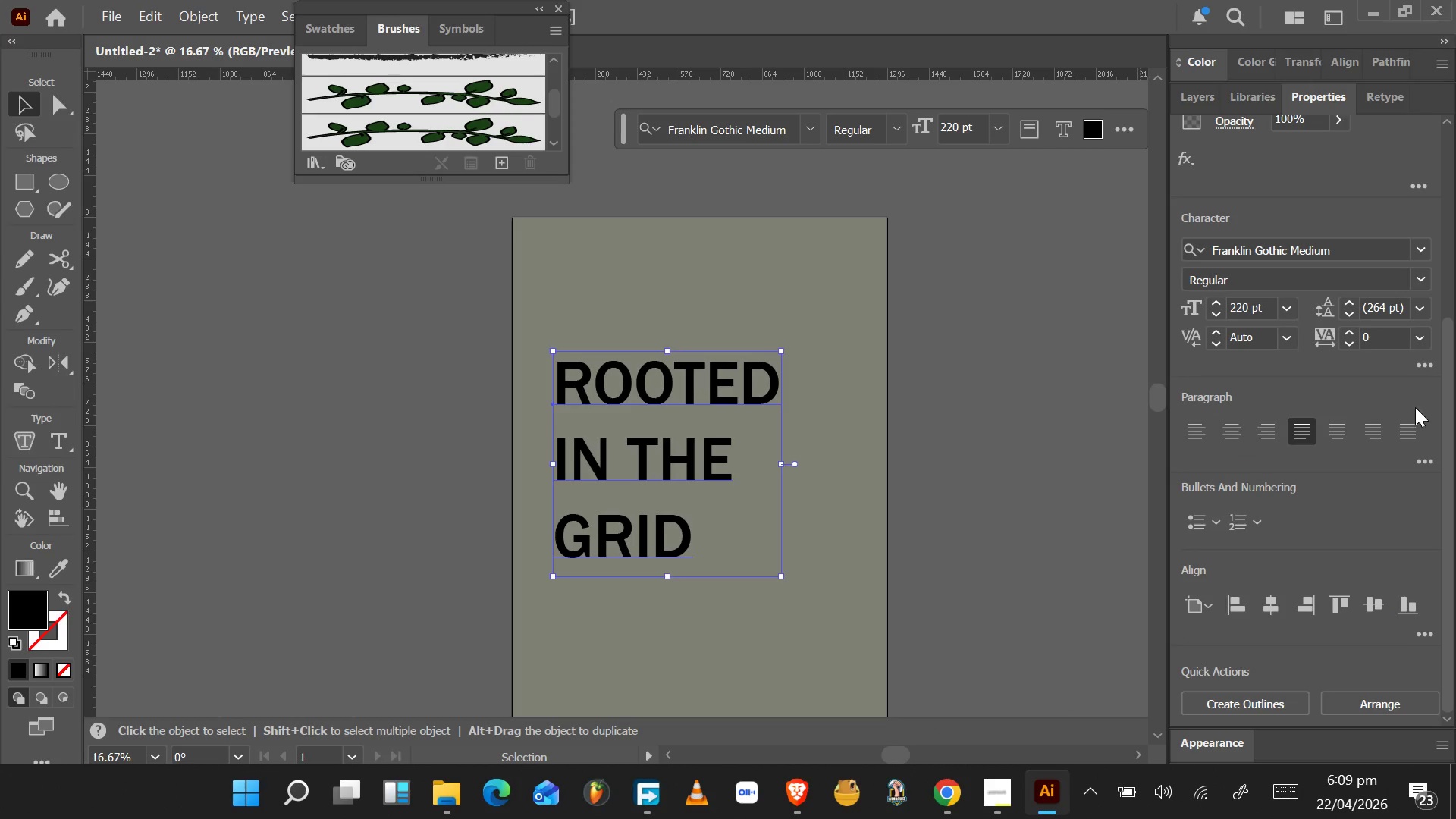 
left_click([1437, 367])
 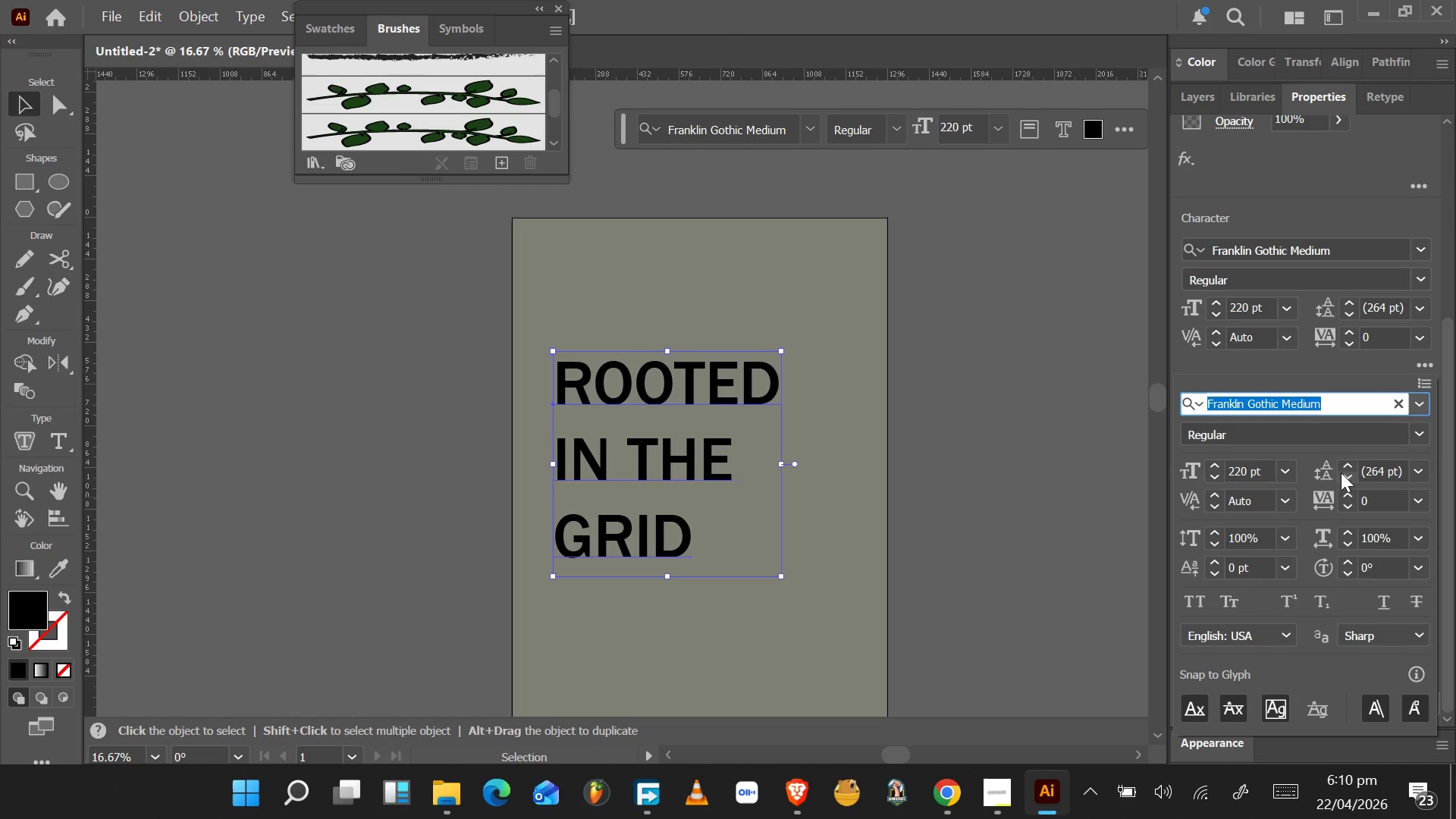 
wait(5.37)
 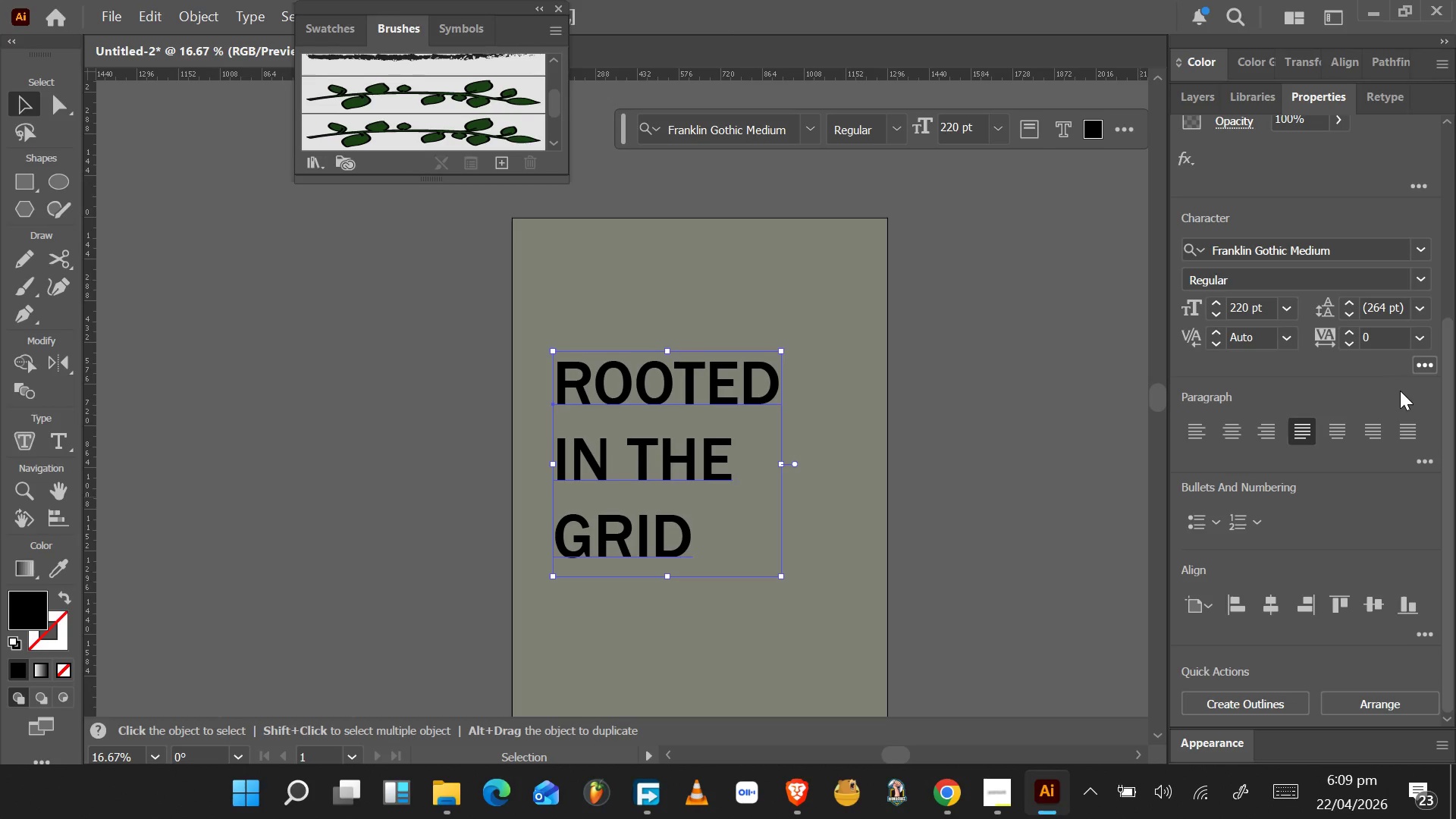 
mouse_move([1348, 518])
 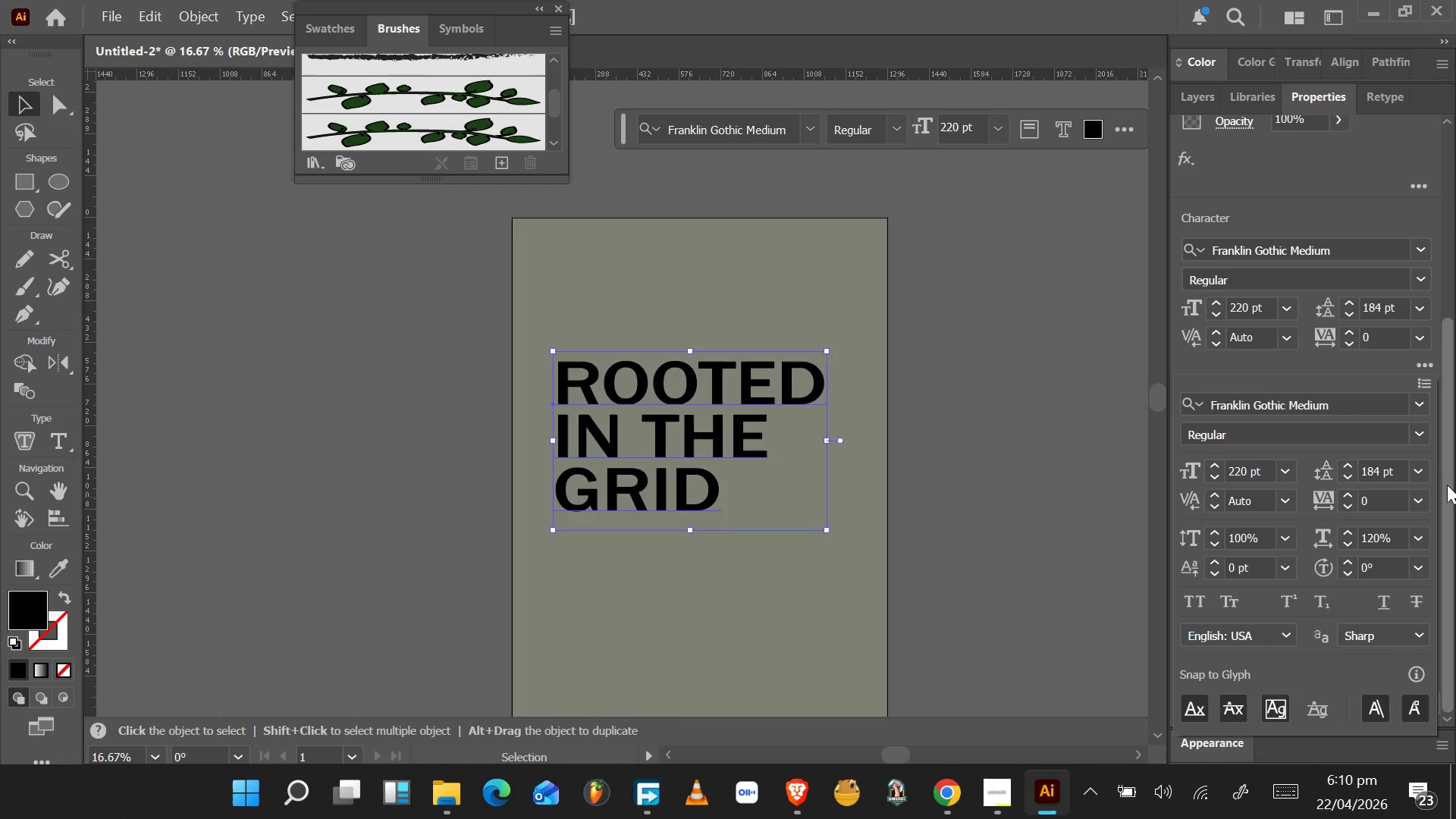 
wait(18.18)
 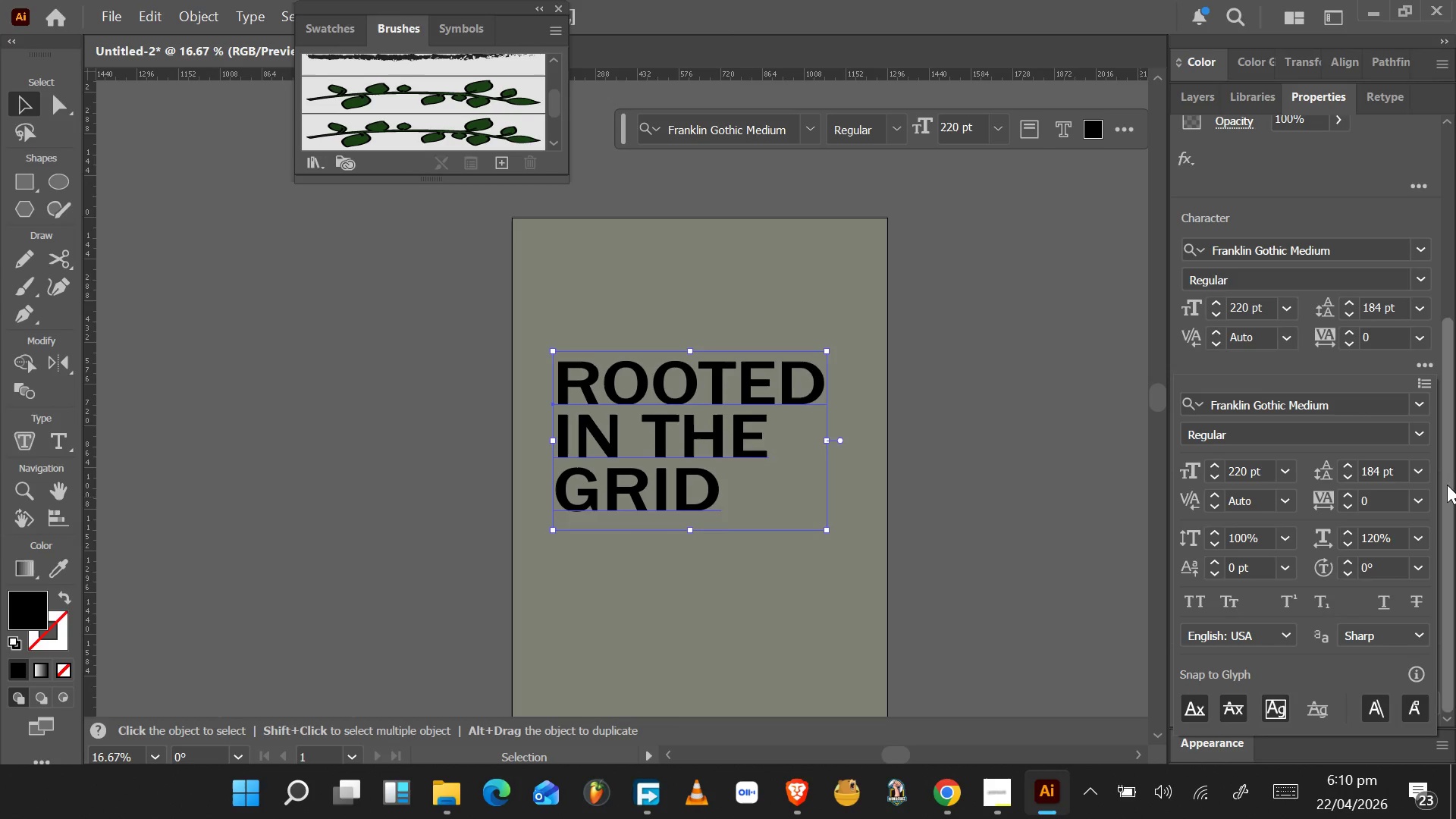 
double_click([815, 376])